 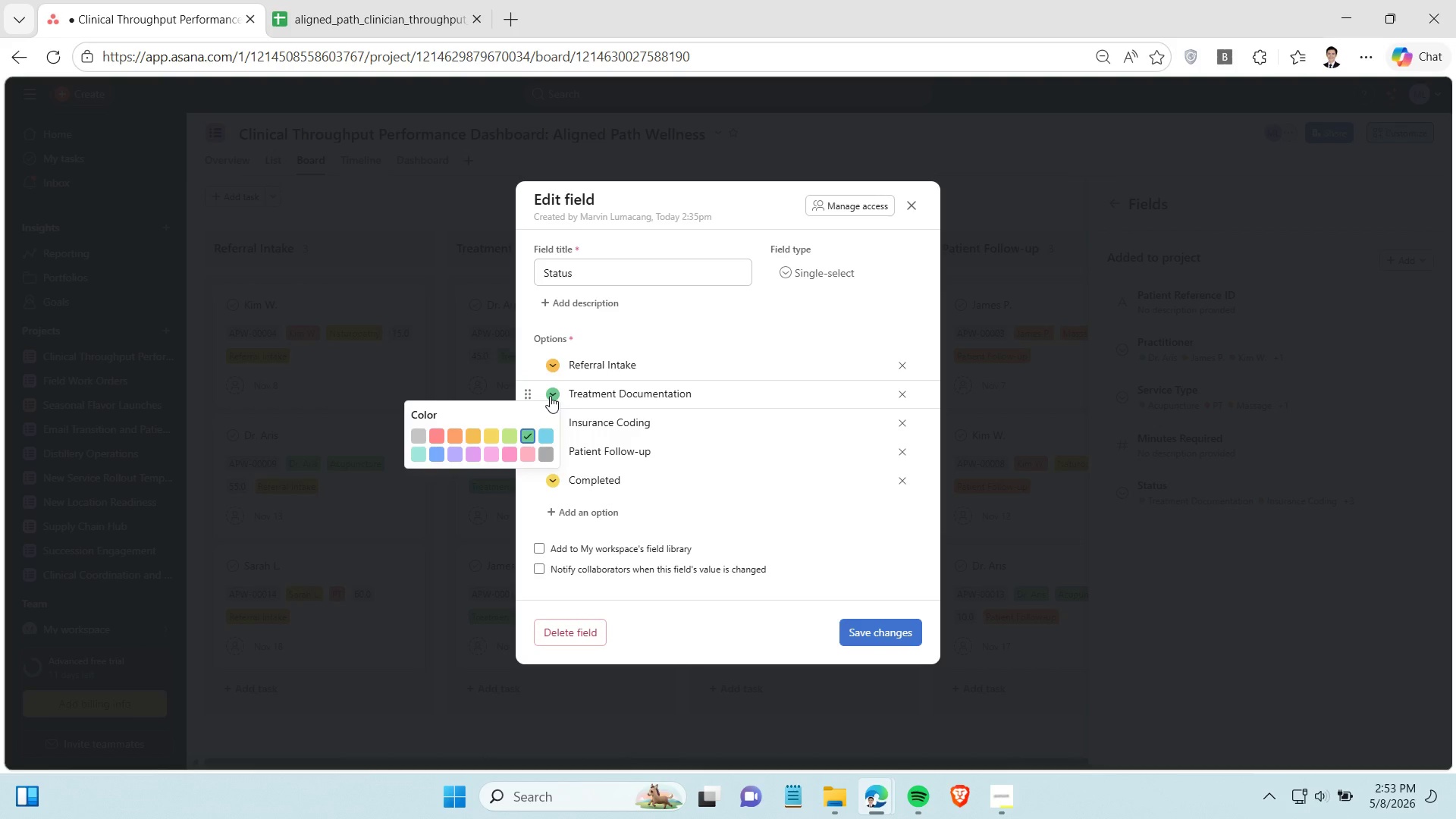 
left_click([531, 453])
 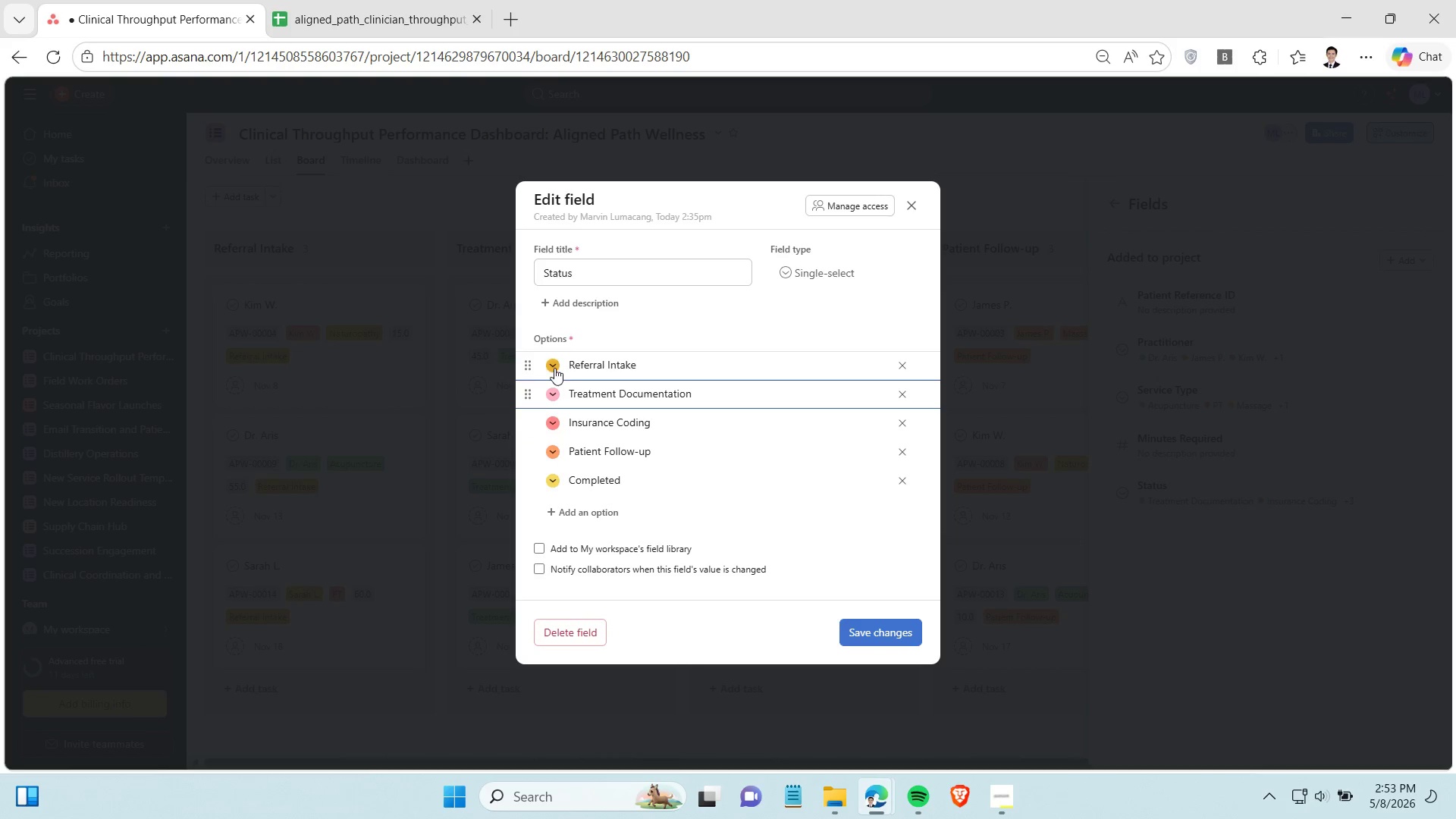 
left_click([554, 368])
 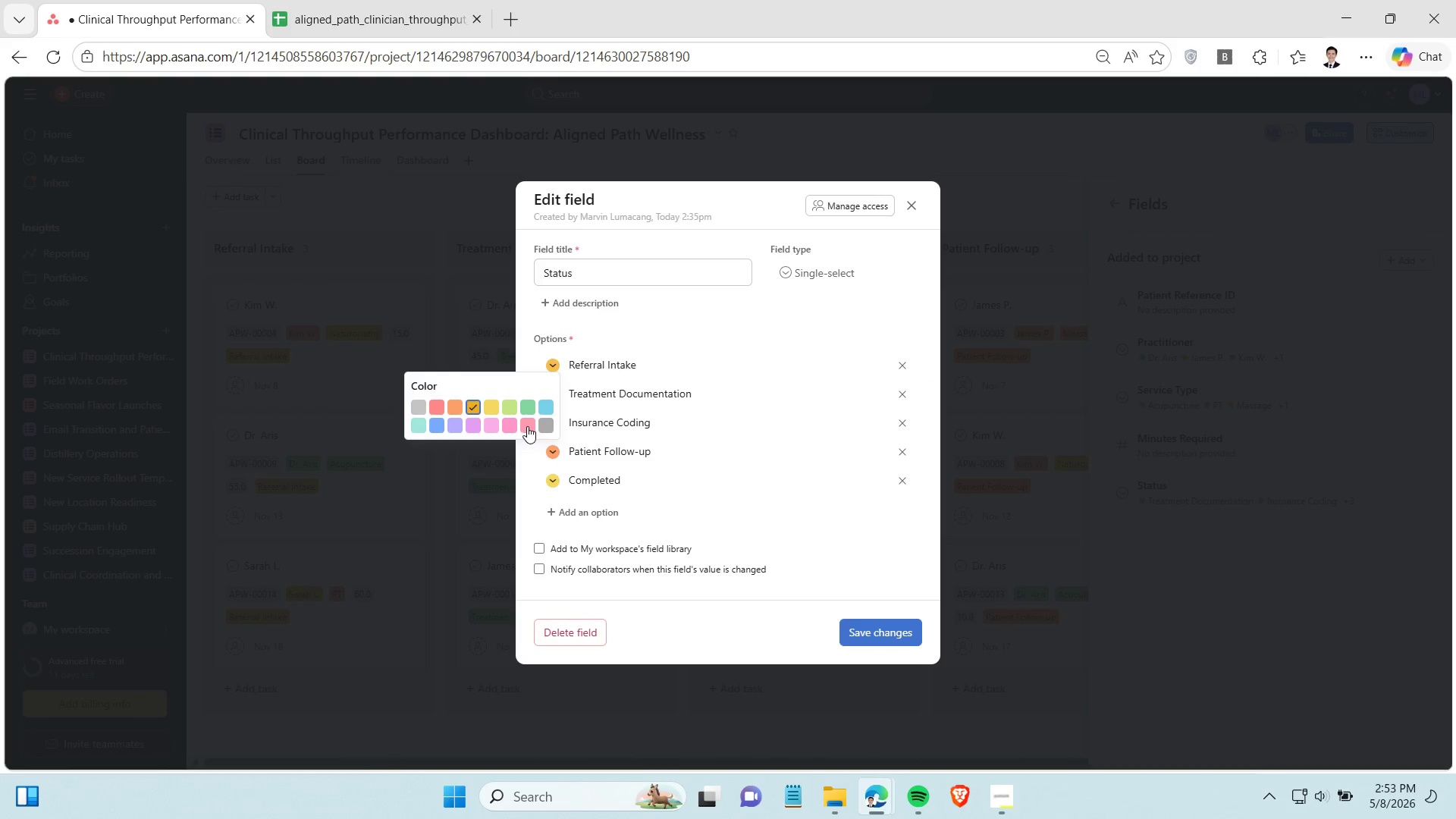 
left_click([527, 426])
 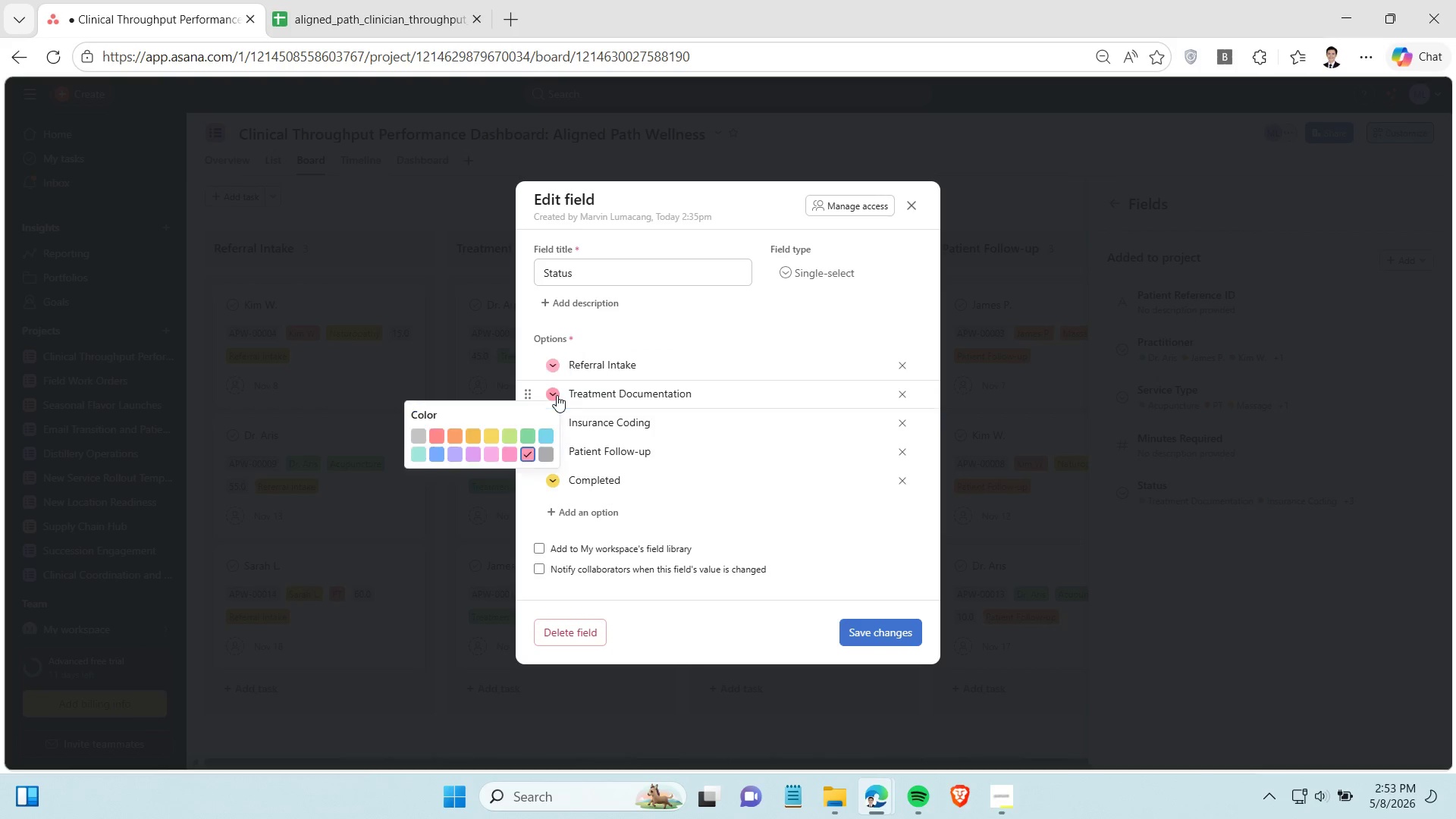 
left_click([557, 395])
 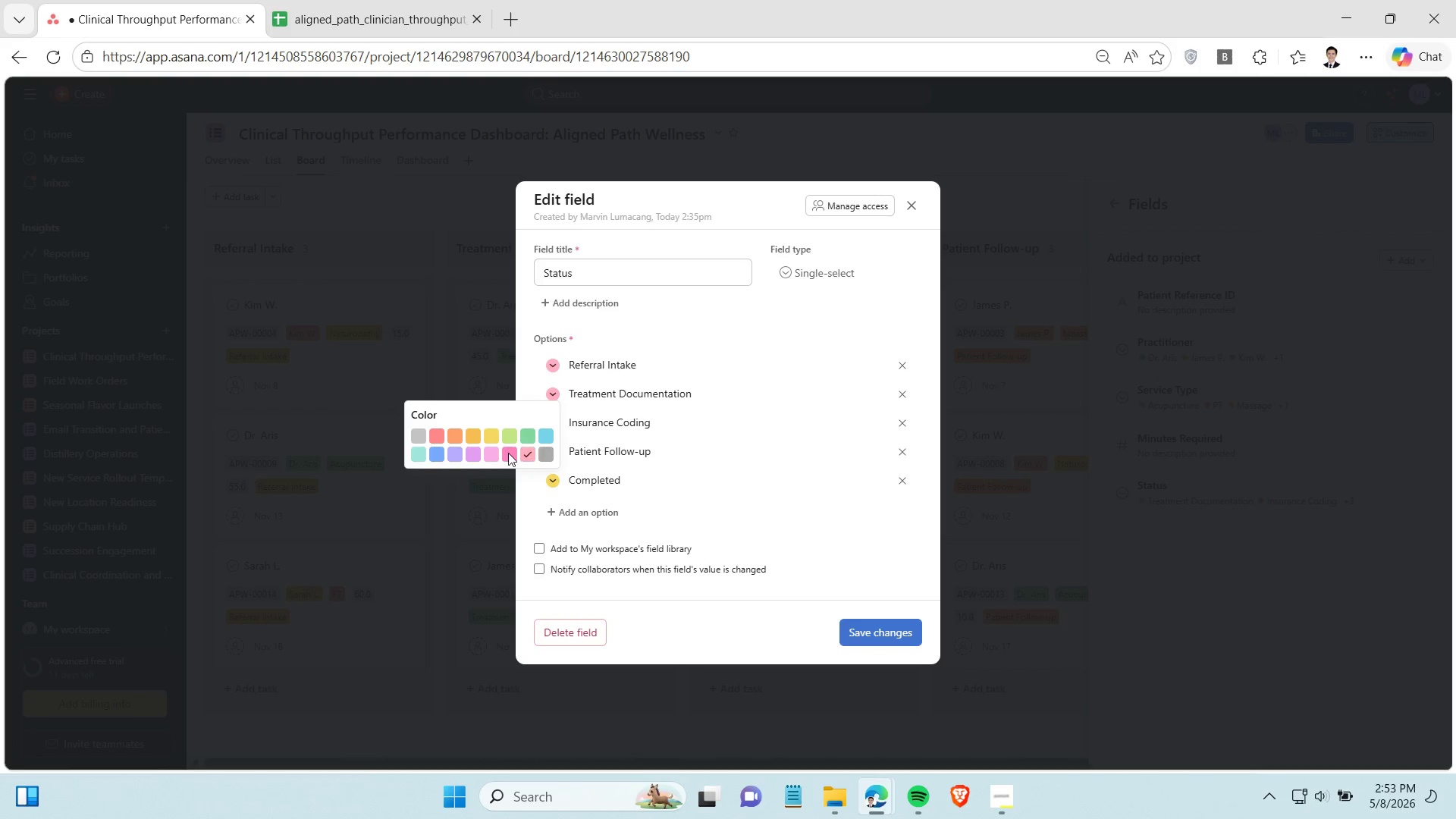 
left_click([508, 453])
 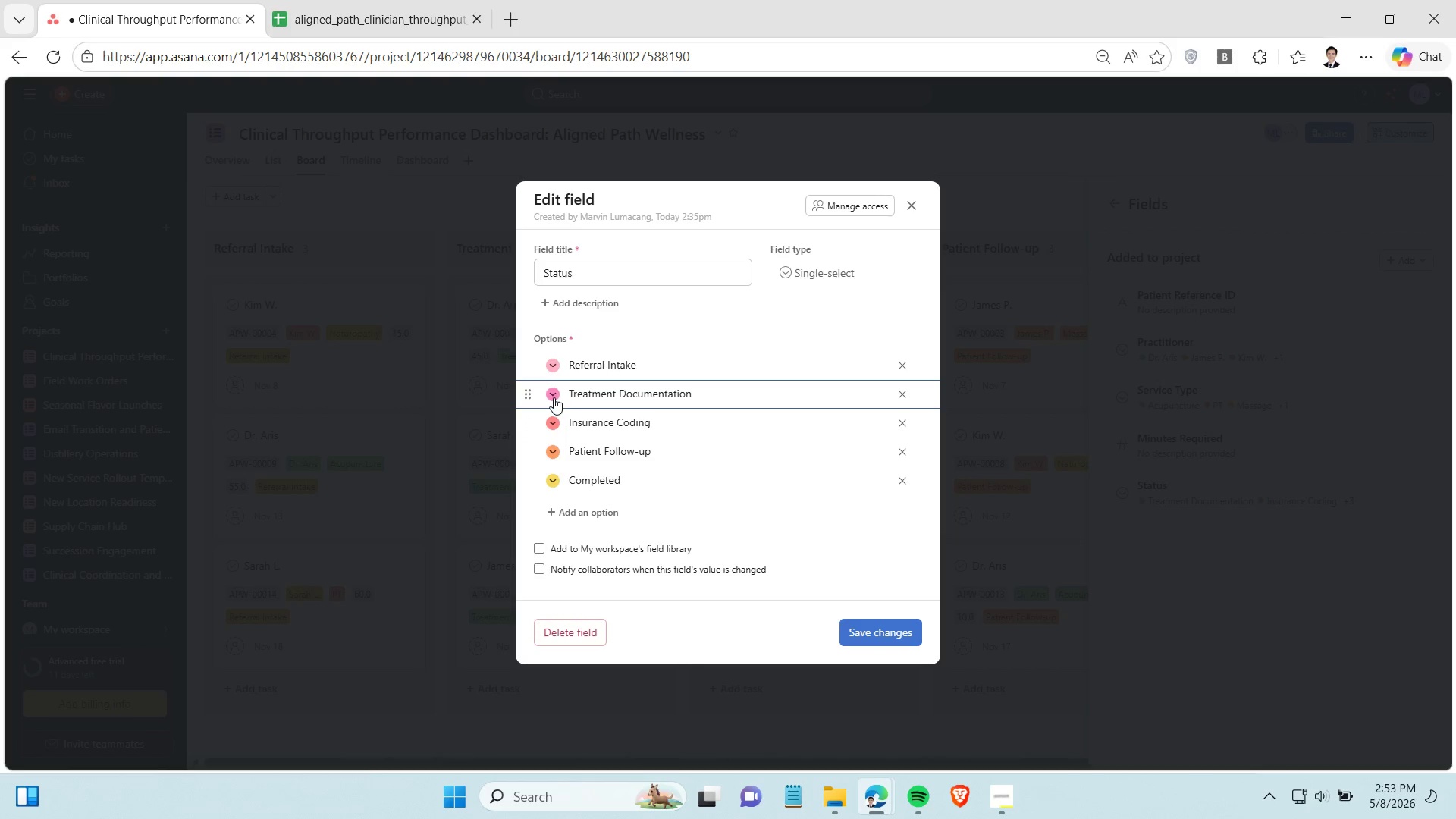 
left_click([554, 397])
 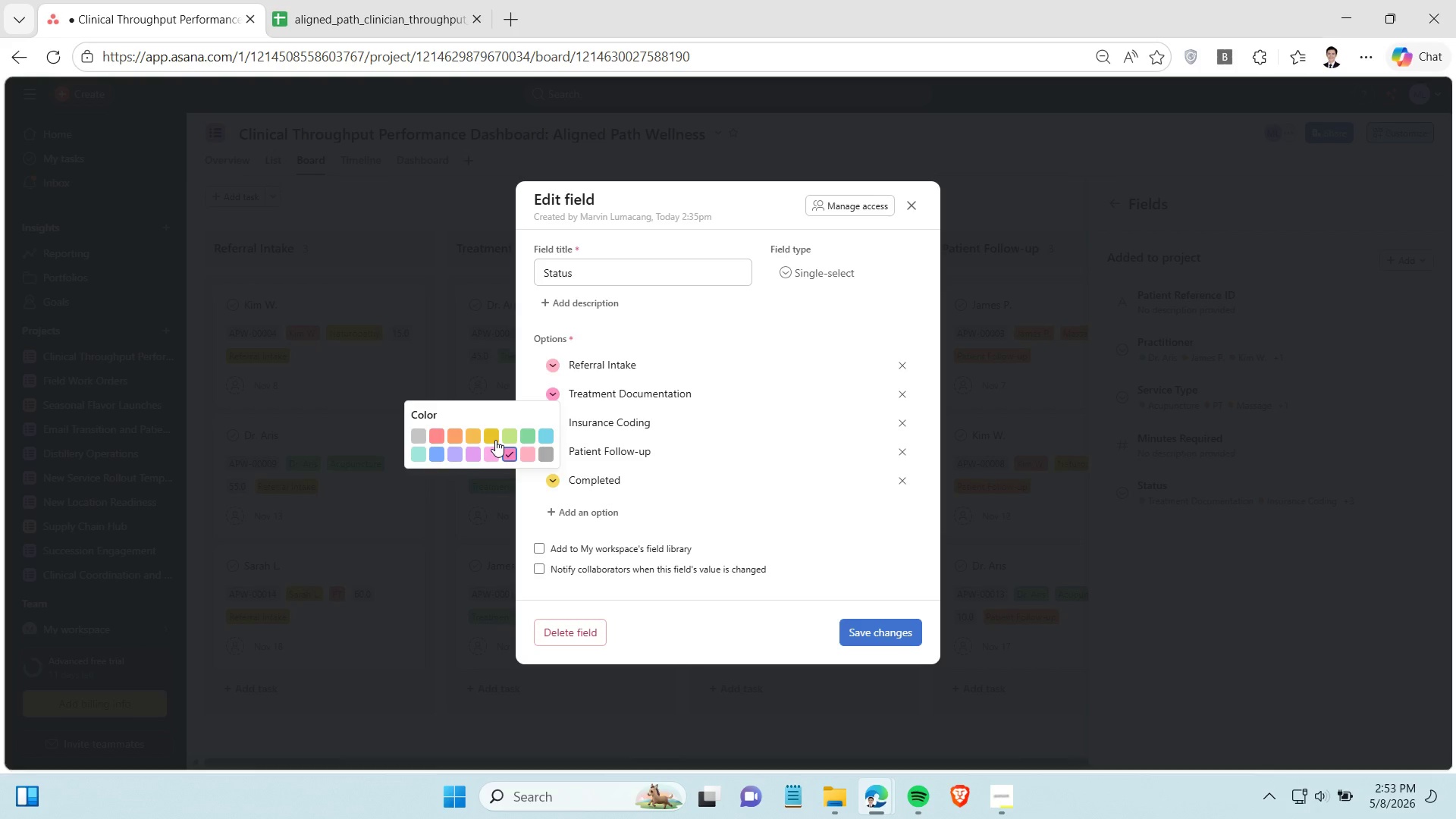 
left_click([495, 440])
 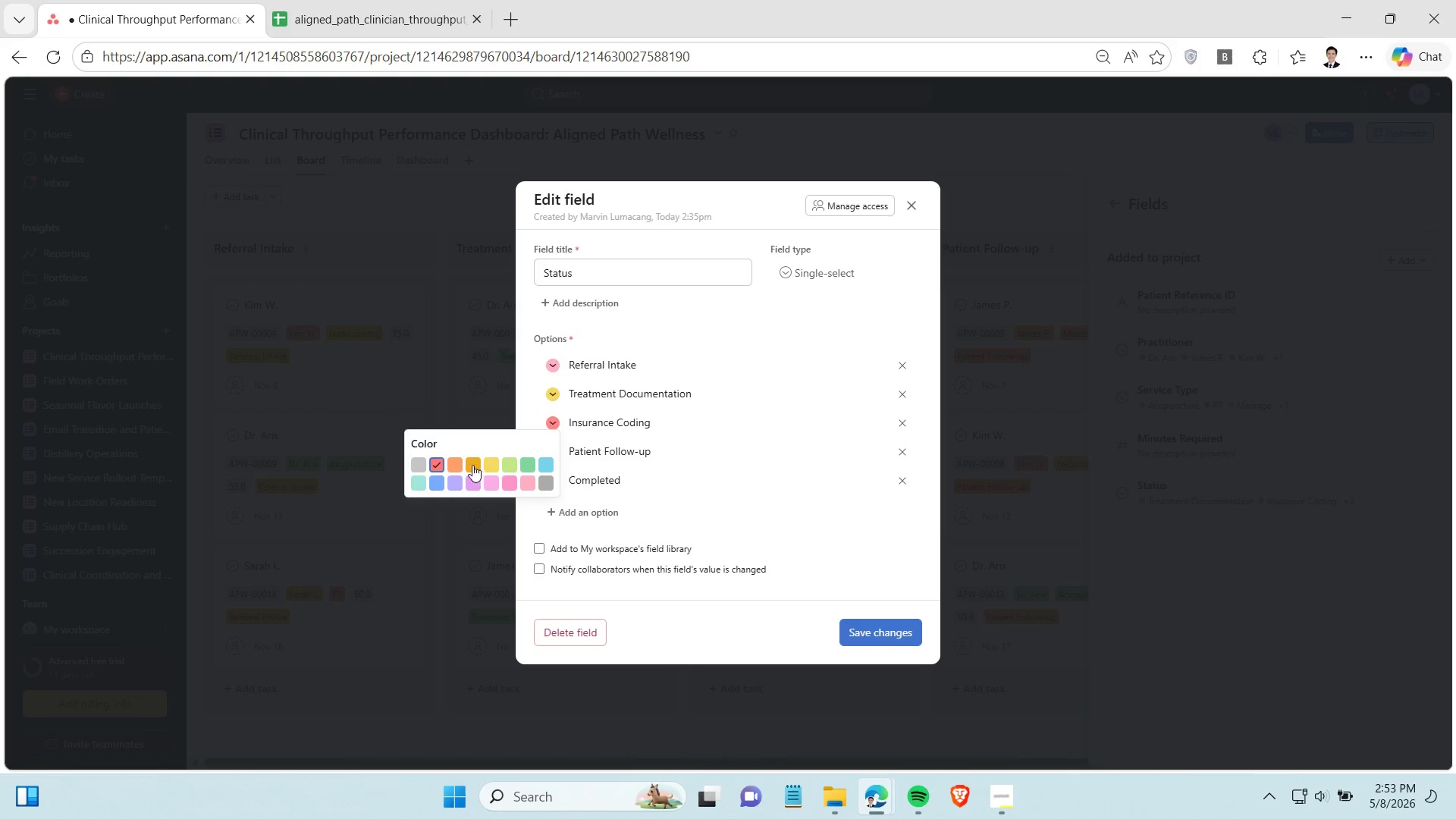 
left_click([457, 469])
 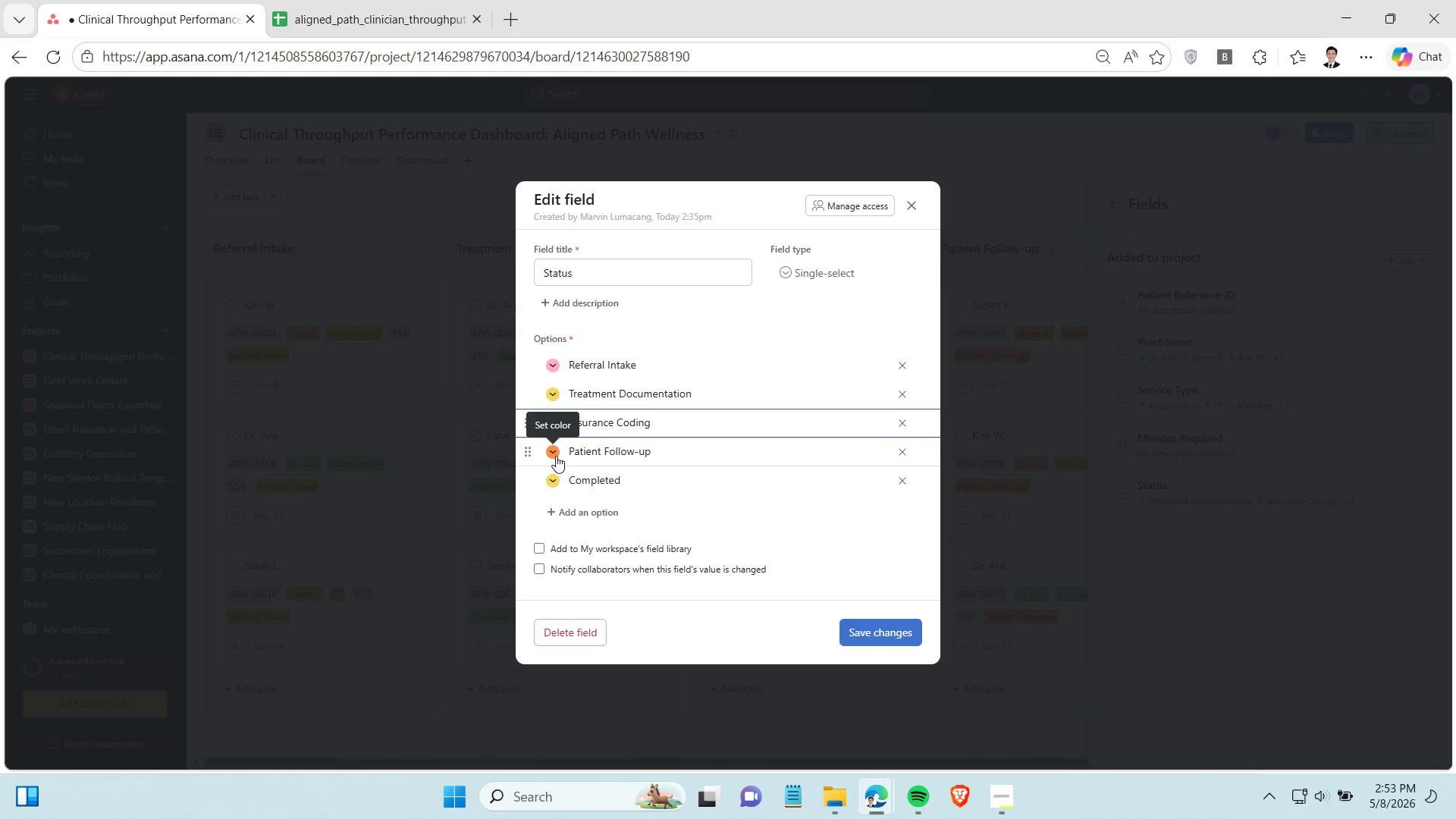 
left_click([556, 456])
 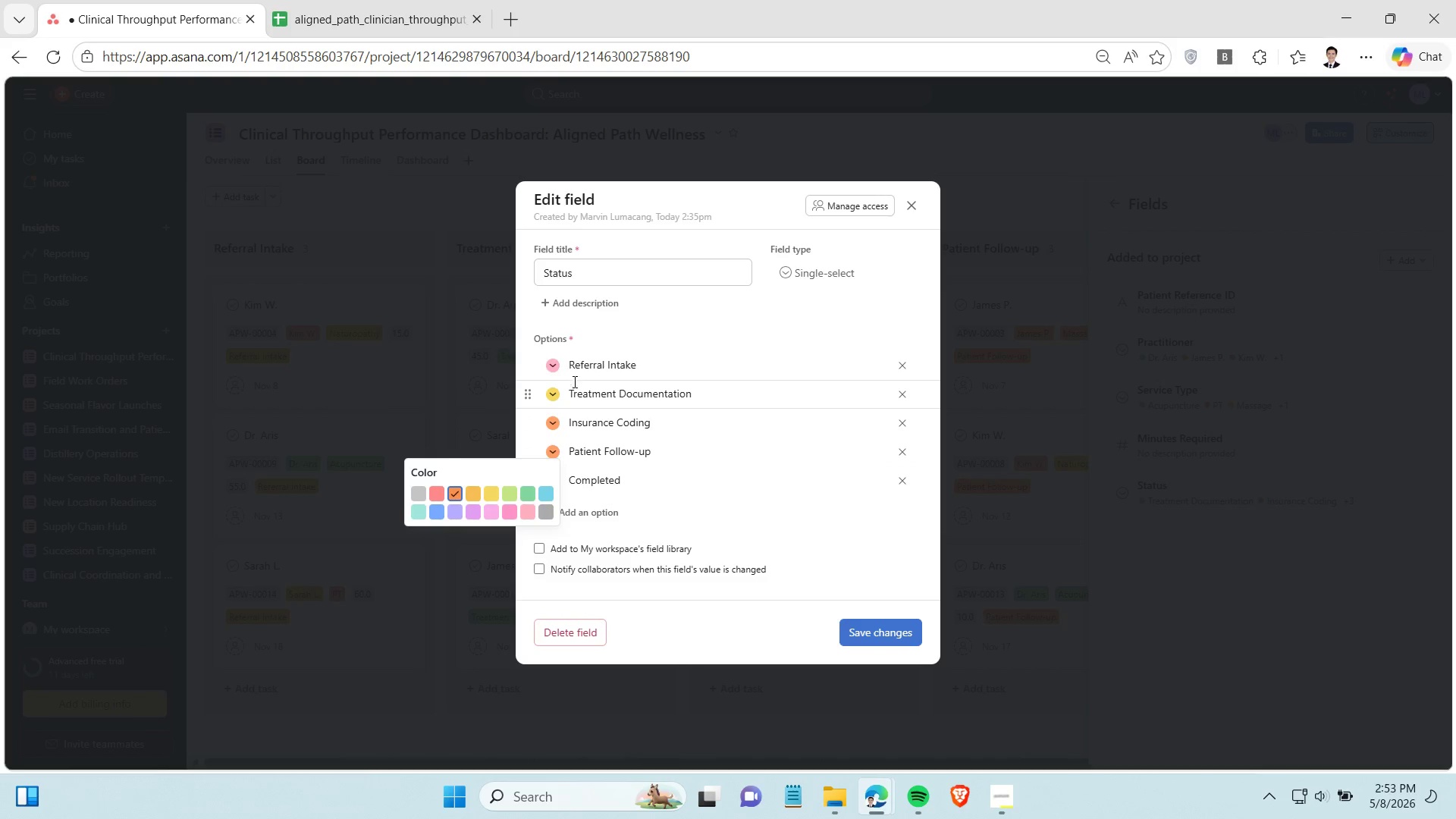 
left_click([556, 369])
 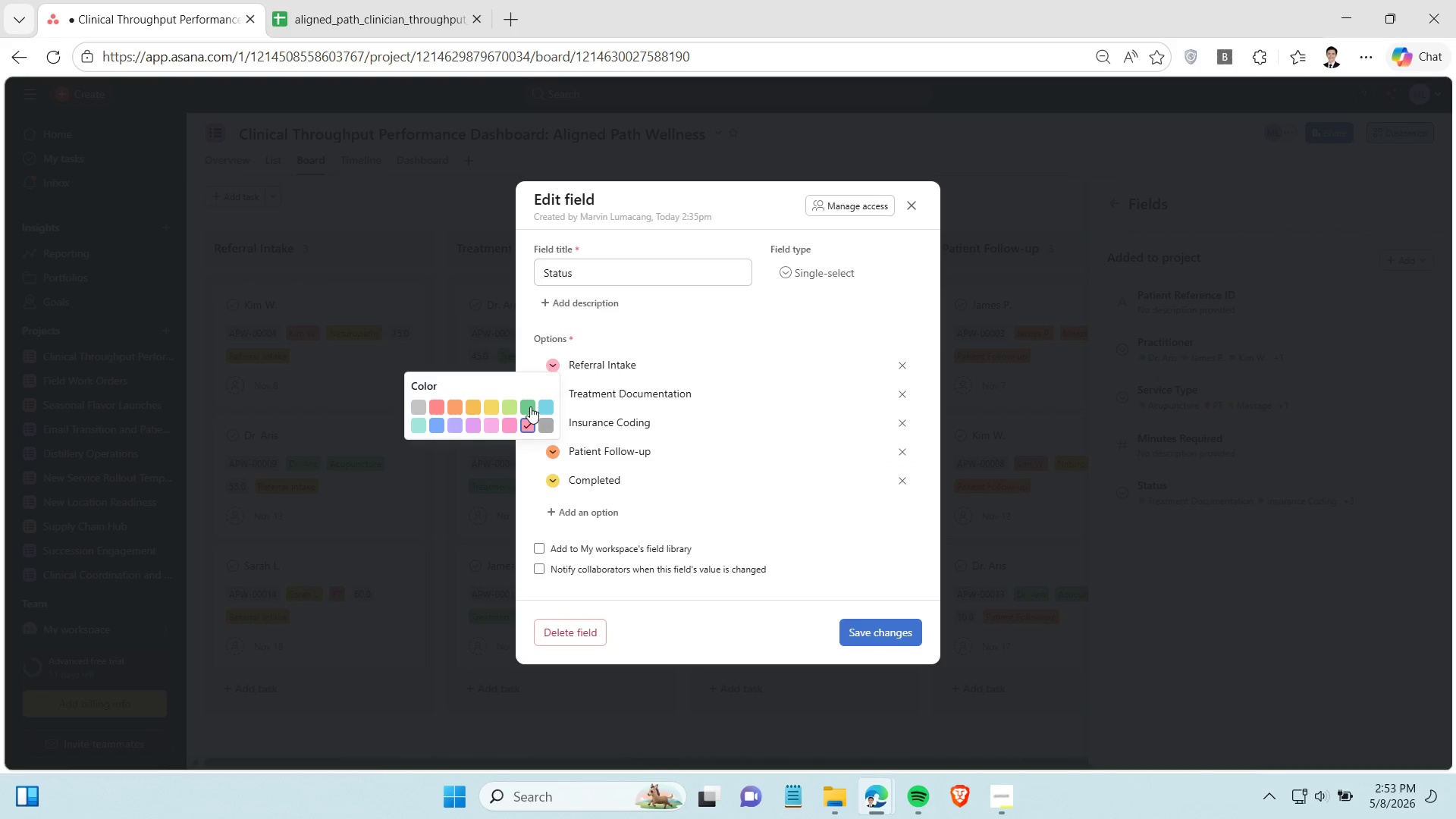 
left_click([530, 406])
 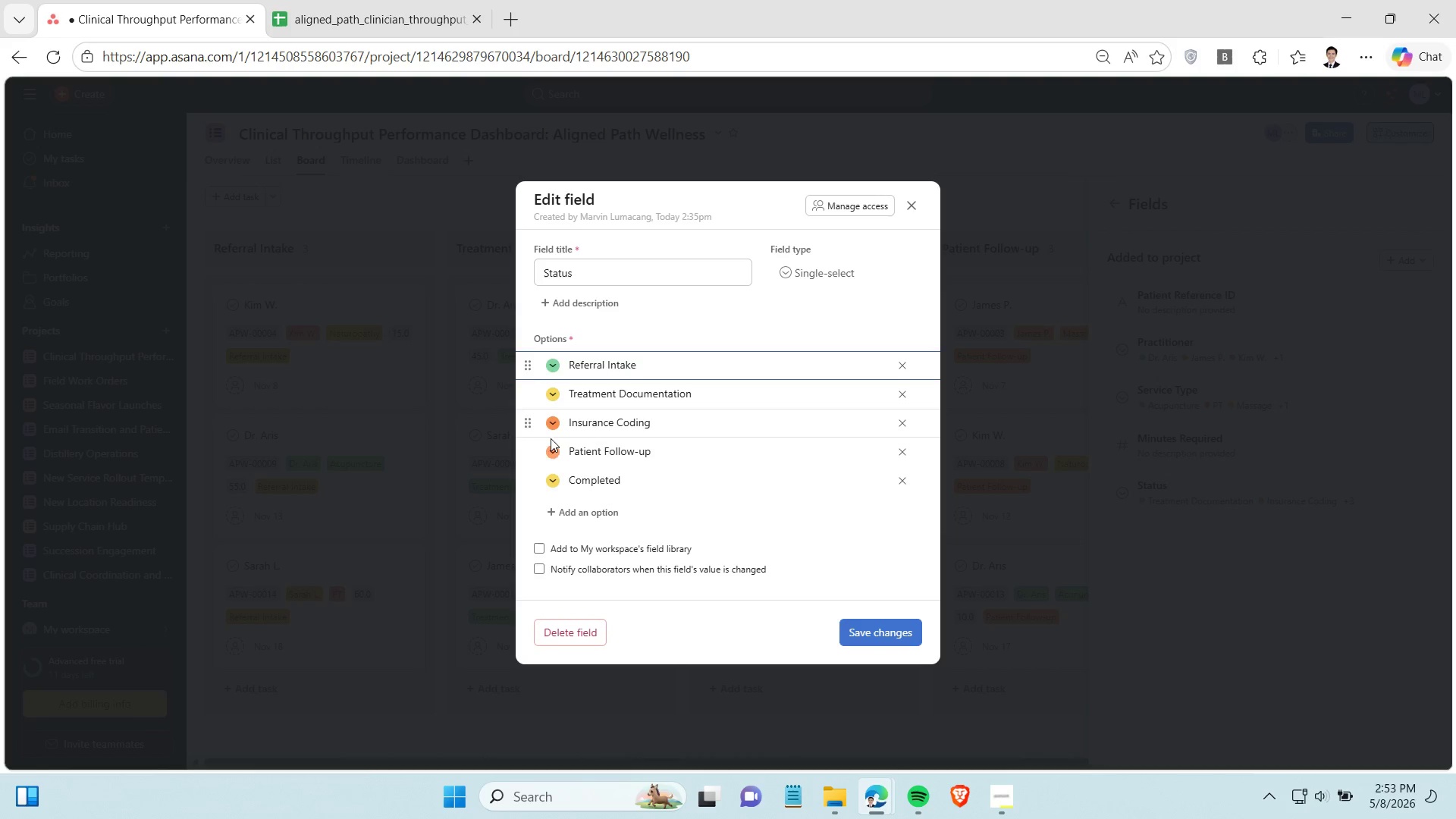 
left_click([554, 457])
 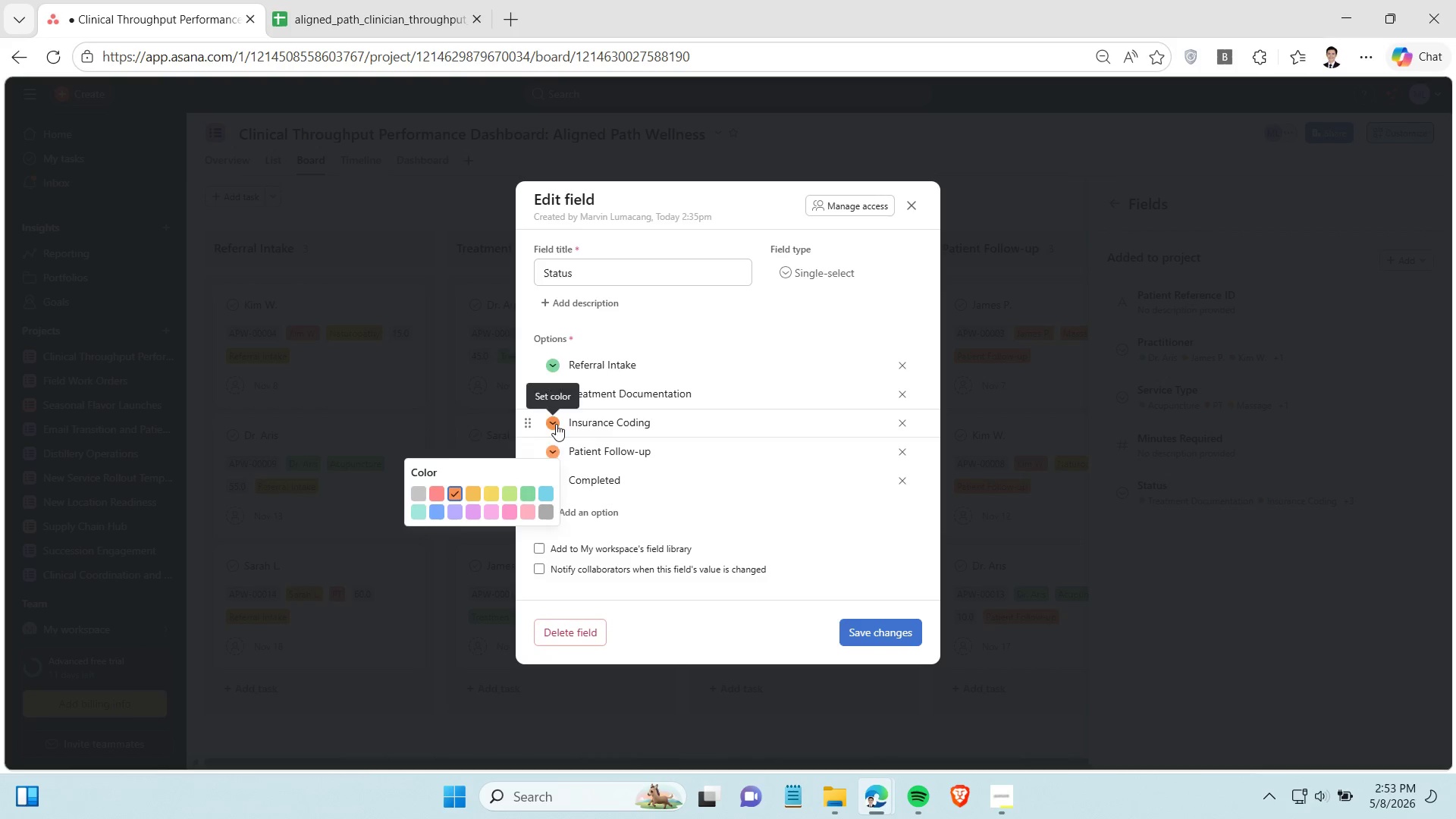 
left_click([556, 424])
 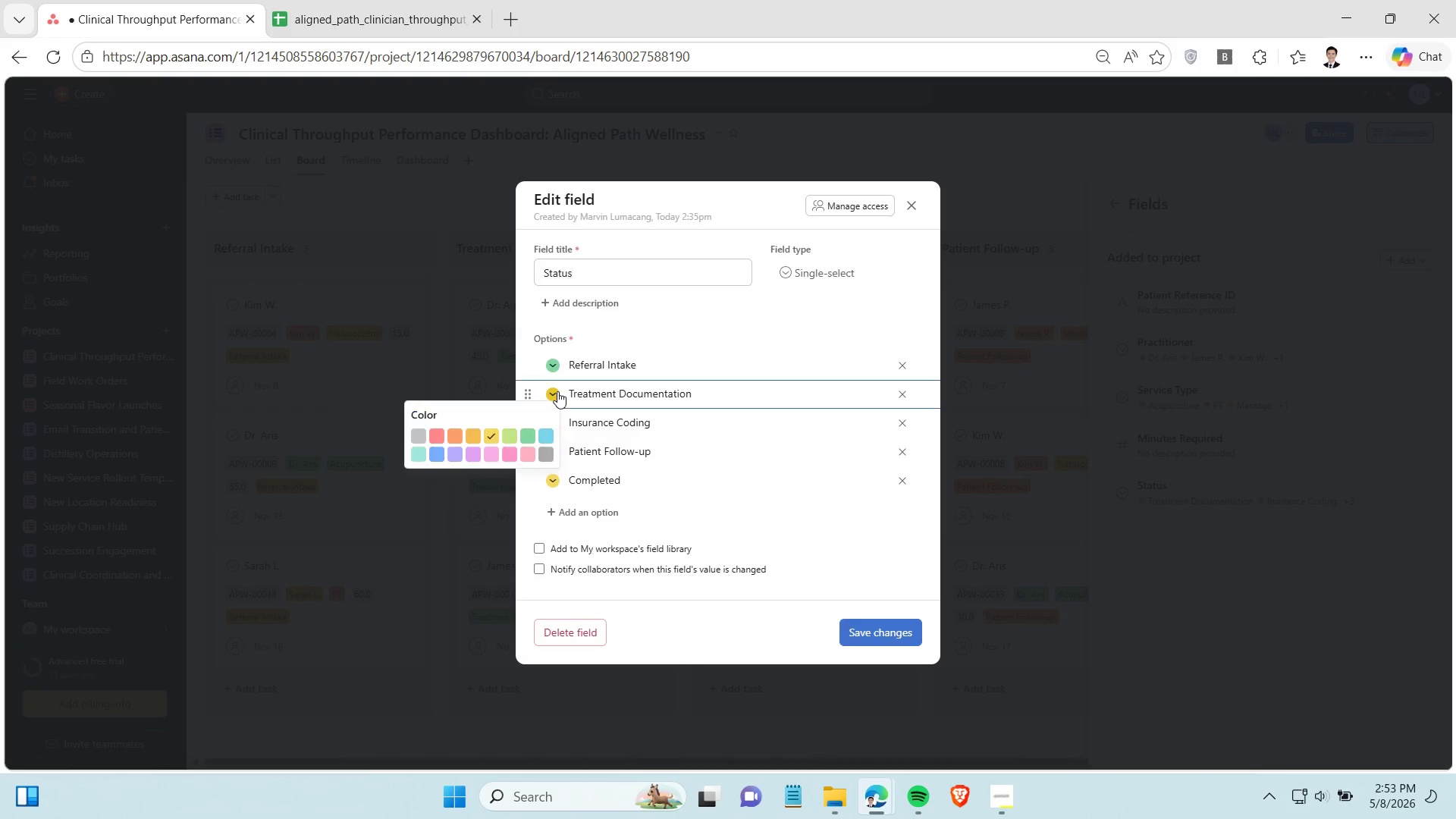 
left_click([557, 391])
 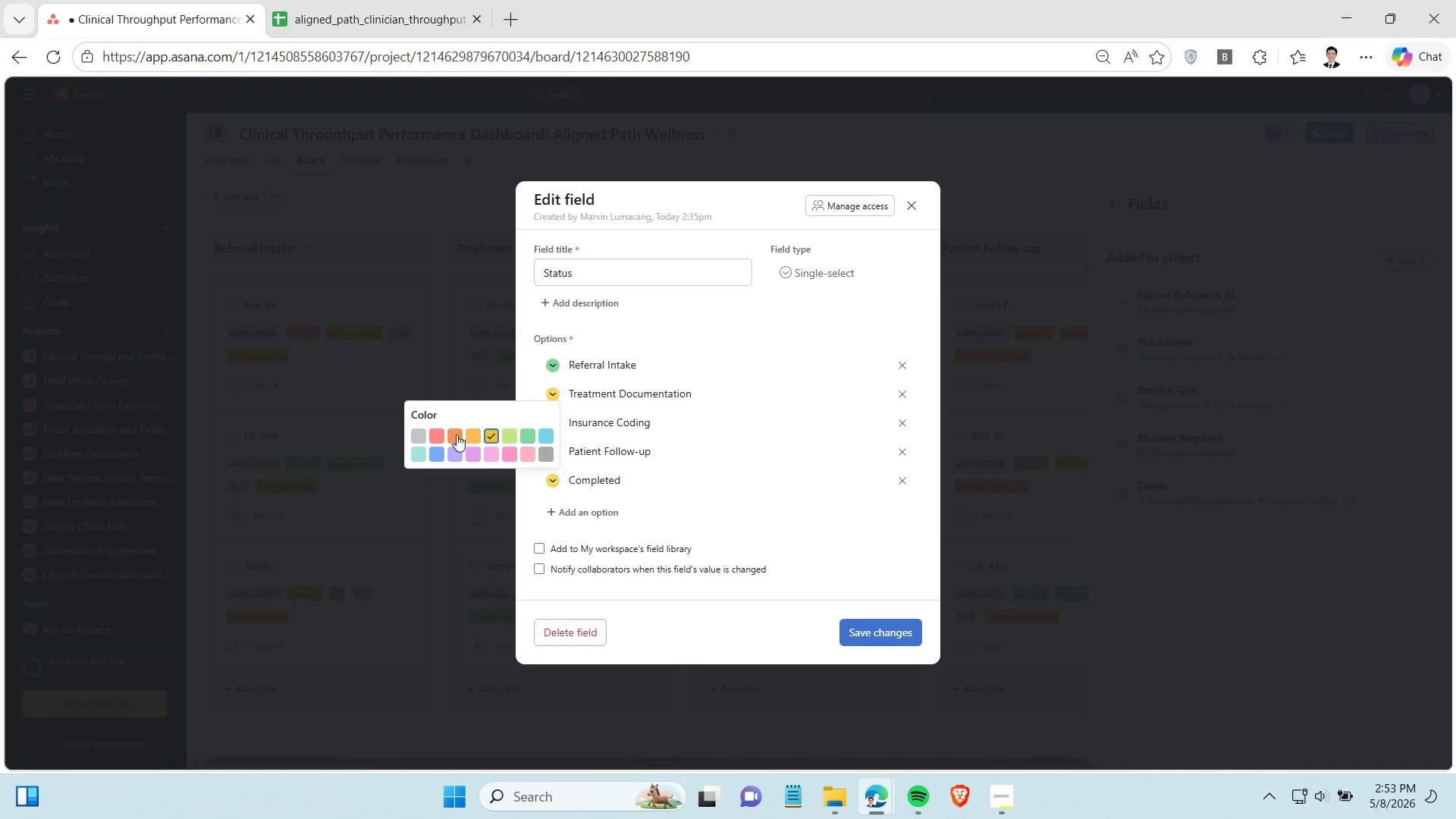 
left_click([454, 435])
 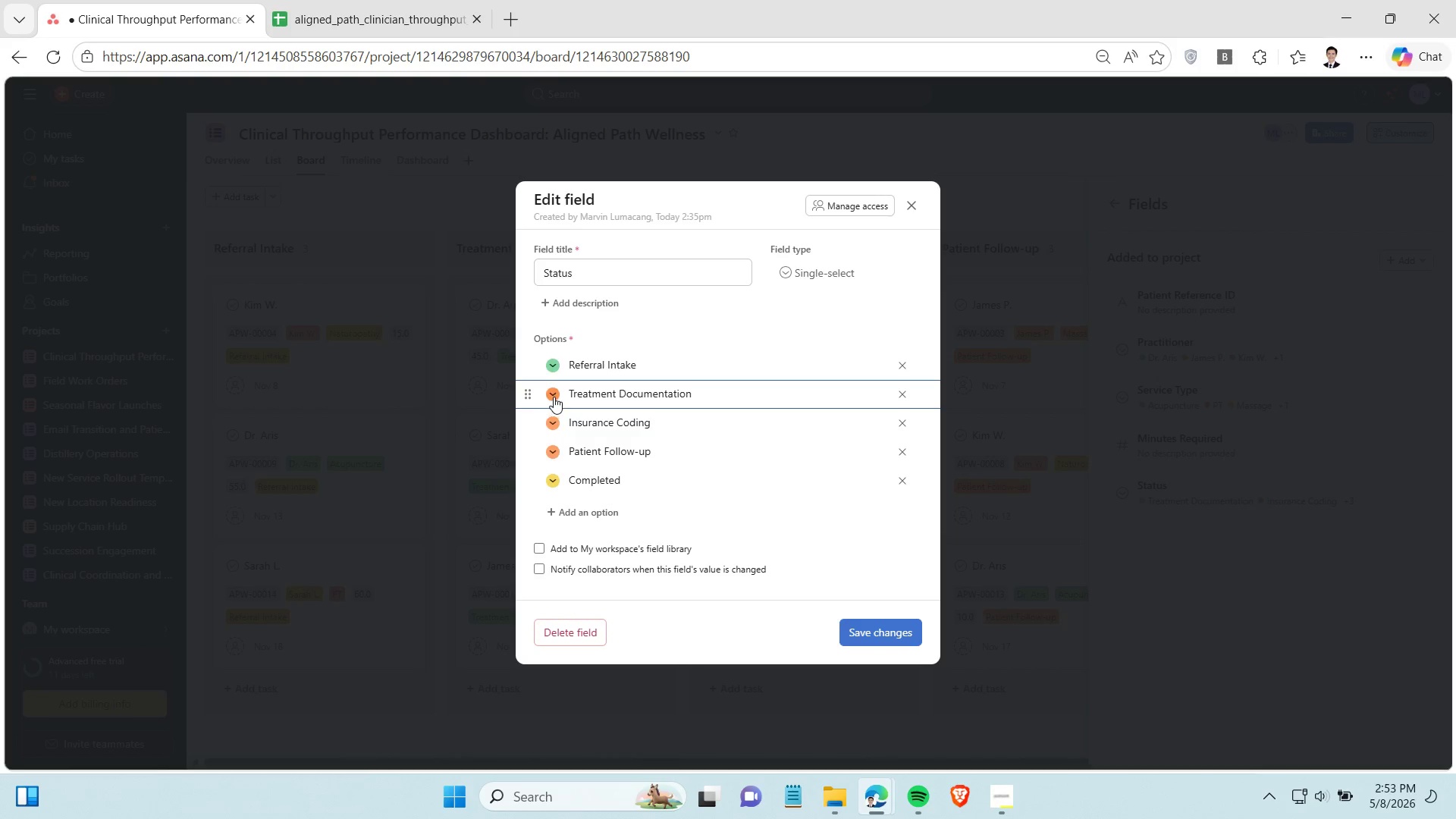 
left_click([554, 397])
 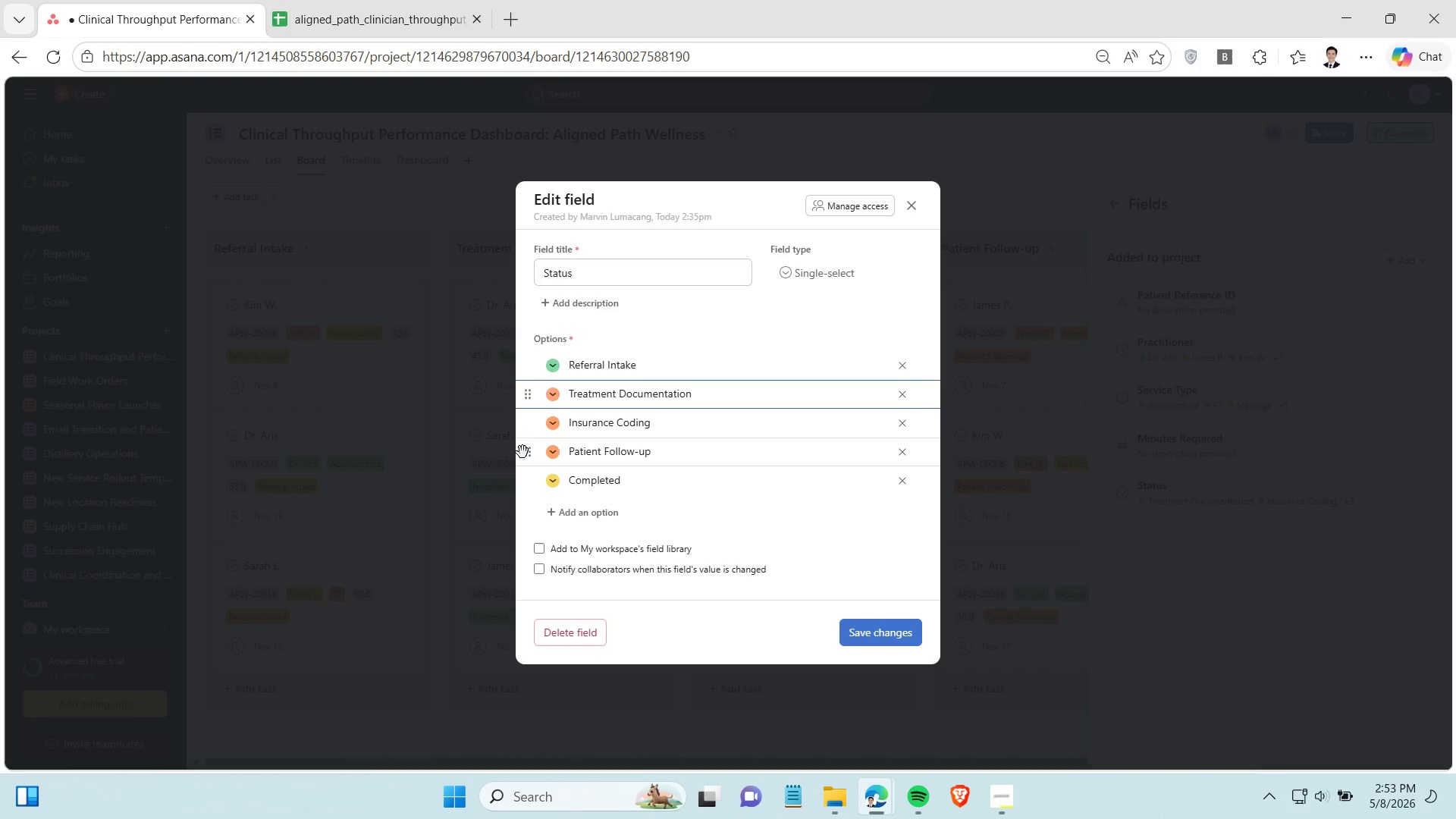 
left_click([522, 452])
 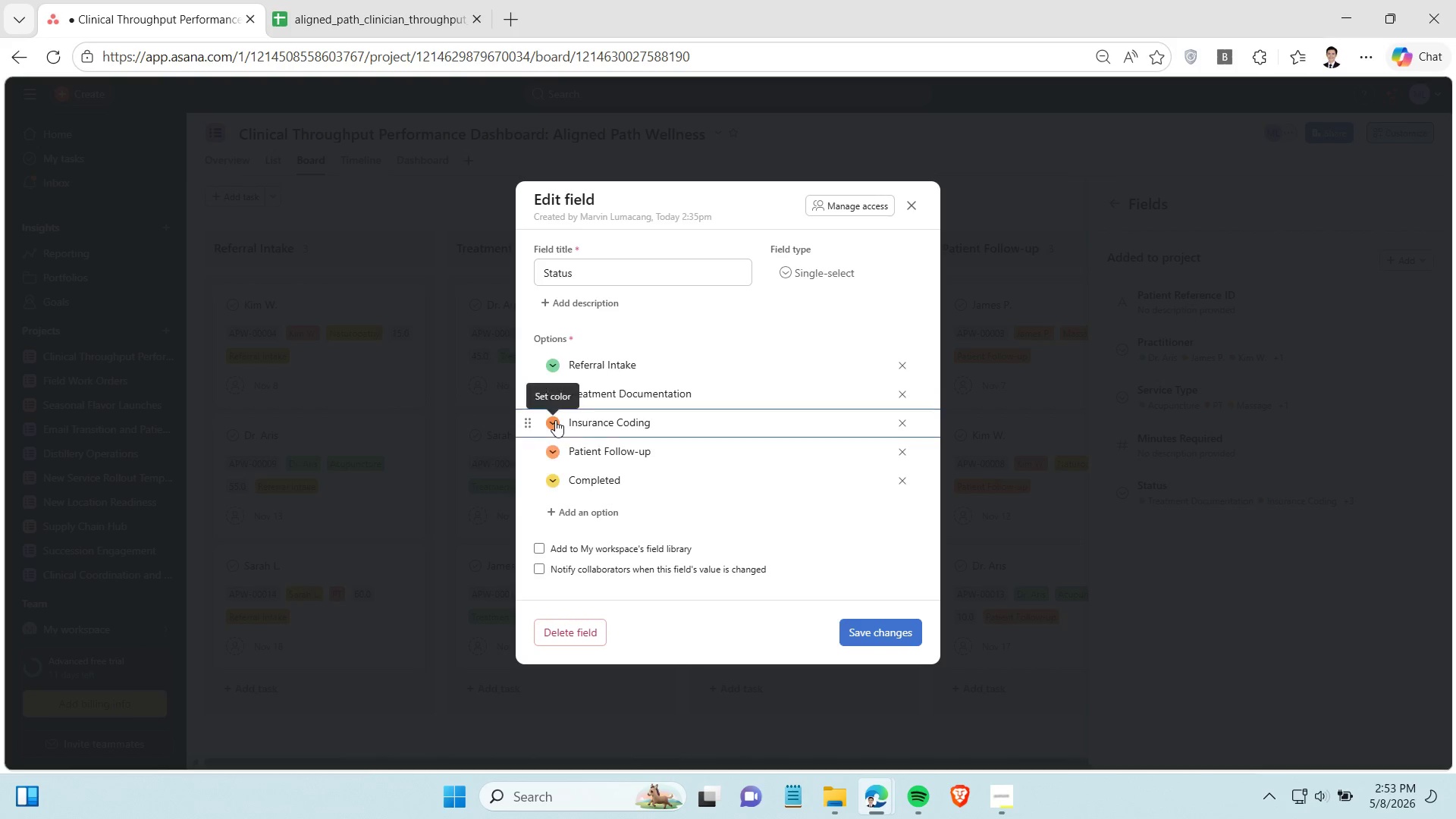 
left_click([555, 420])
 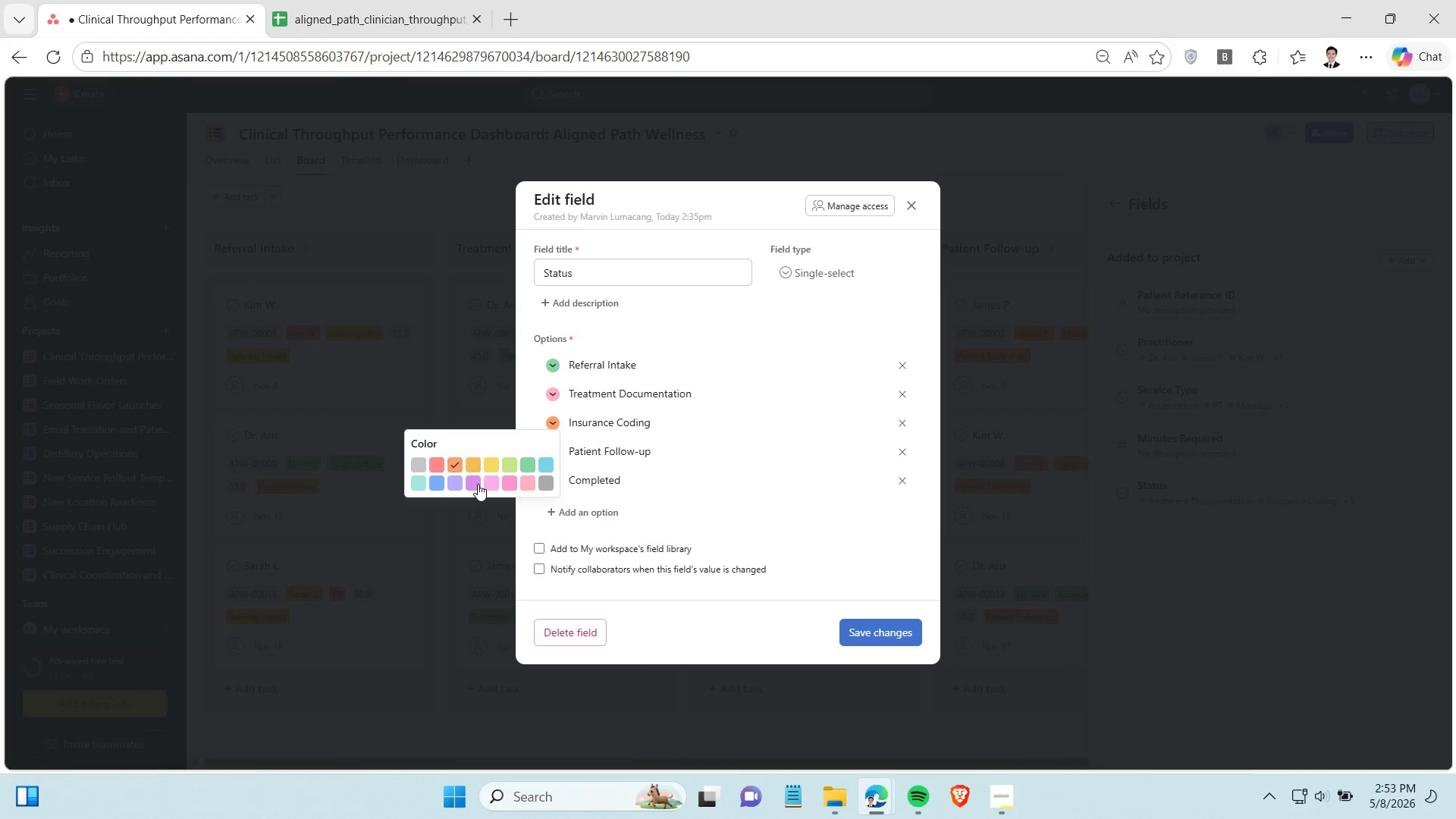 
left_click([478, 484])
 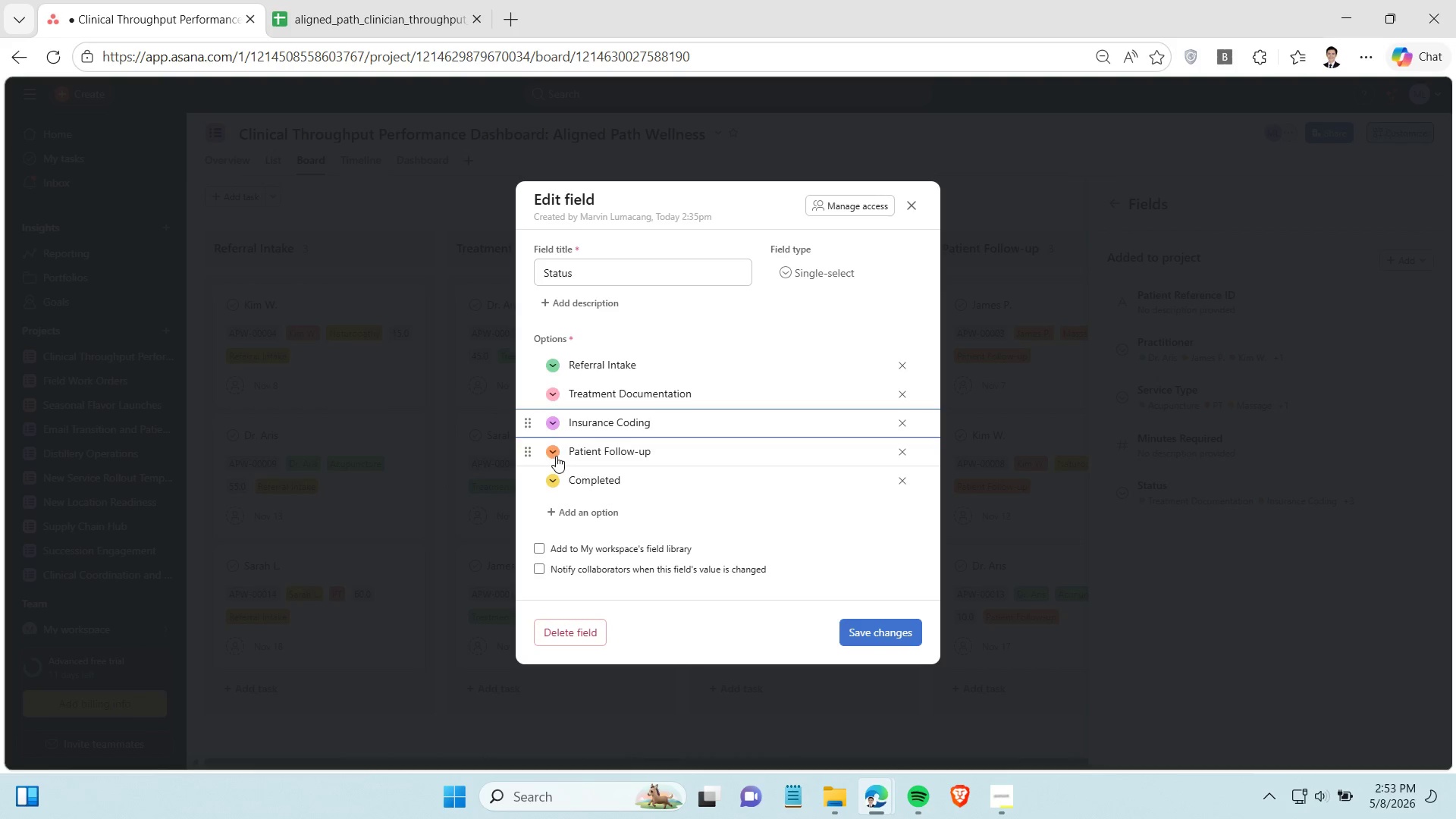 
left_click([556, 456])
 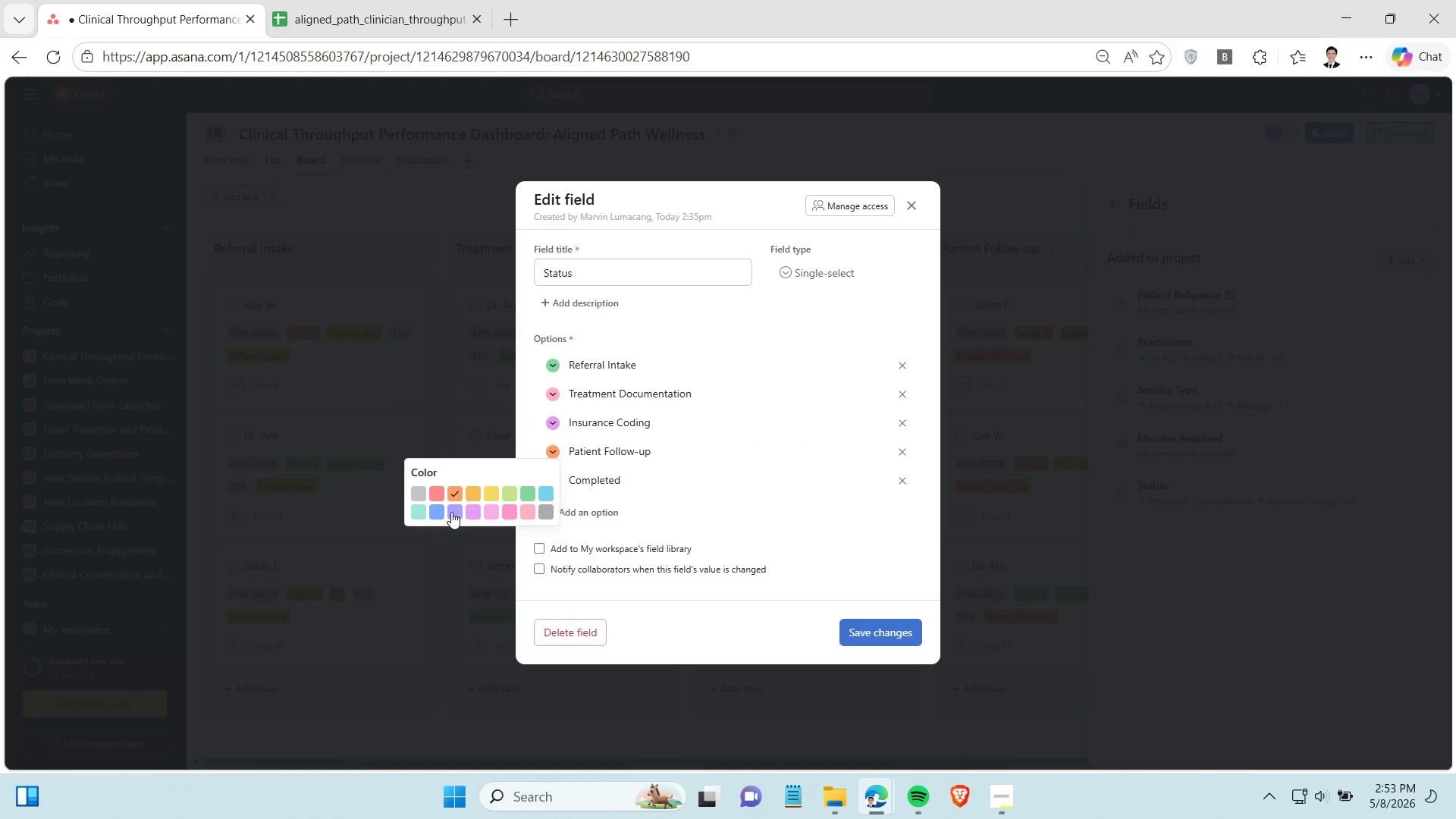 
left_click([451, 512])
 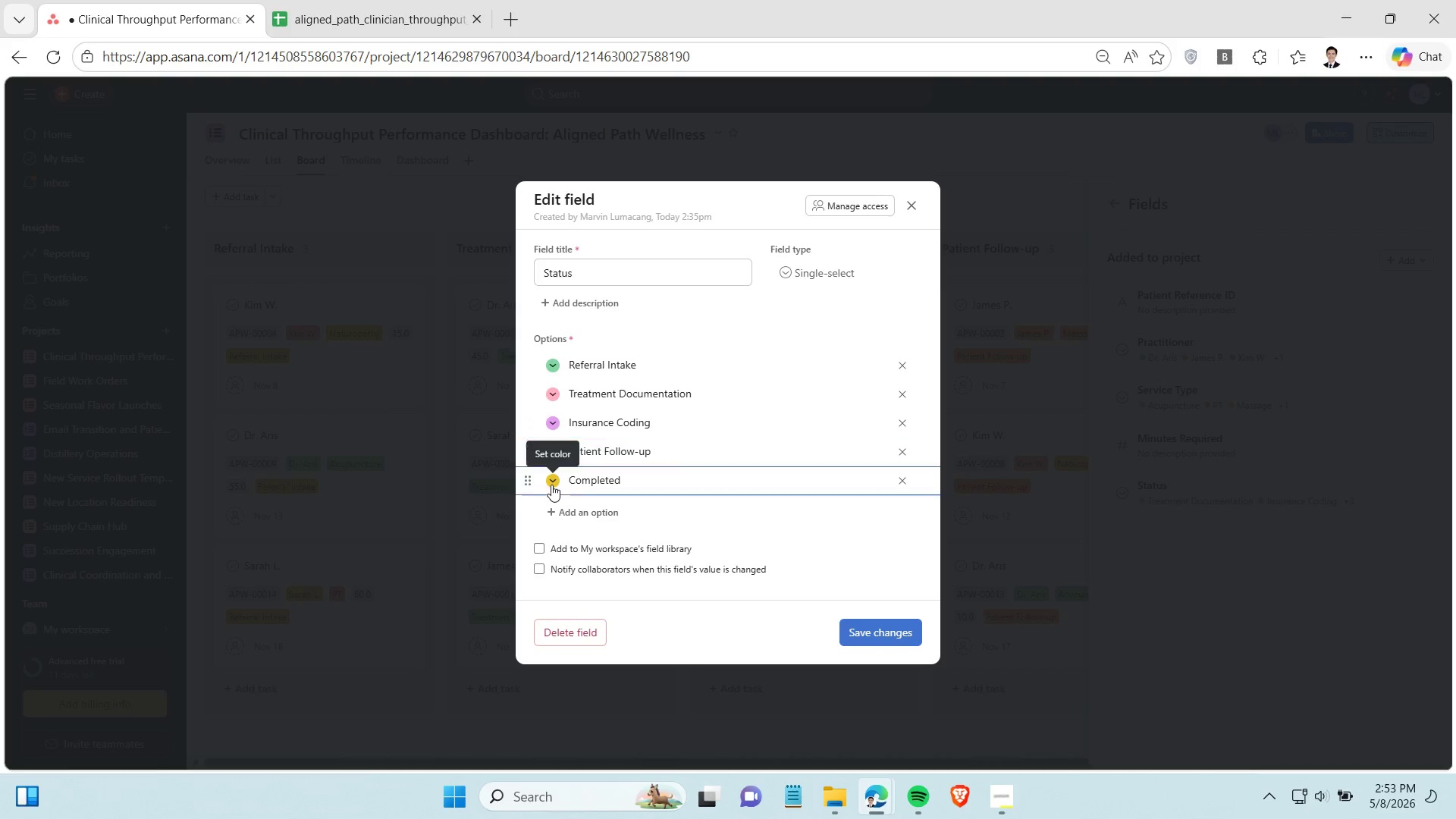 
left_click([551, 485])
 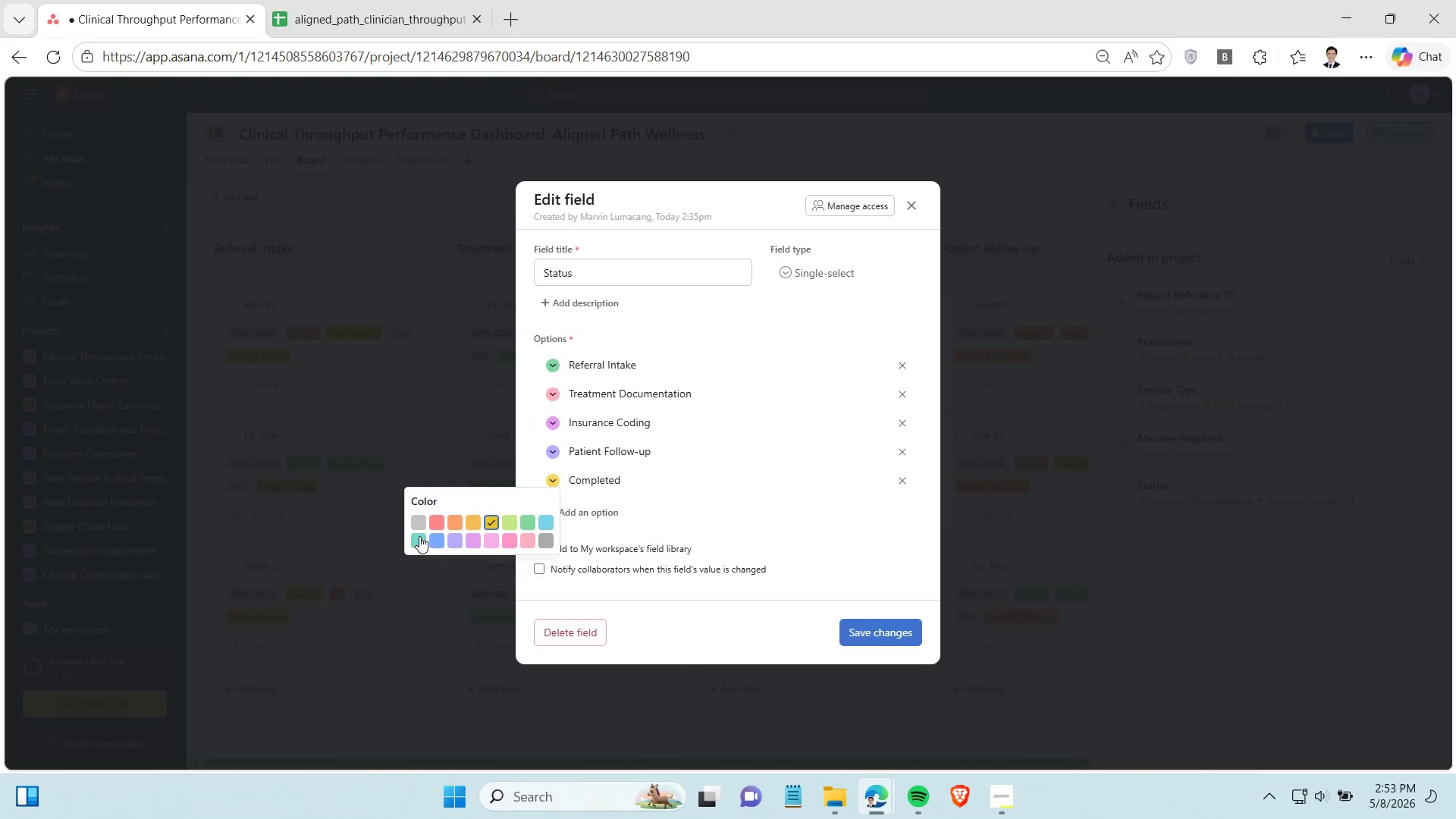 
left_click([419, 536])
 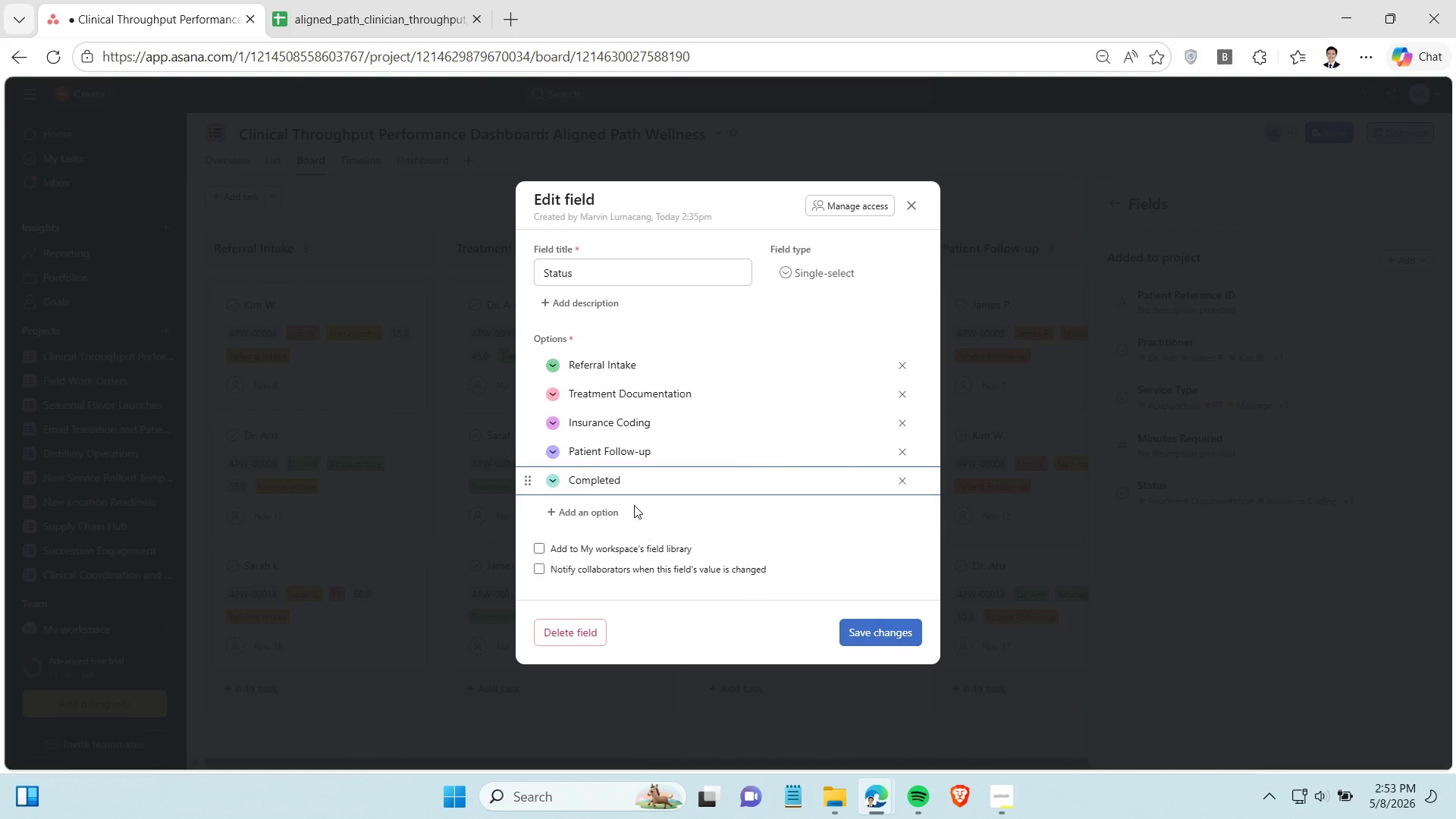 
left_click([551, 477])
 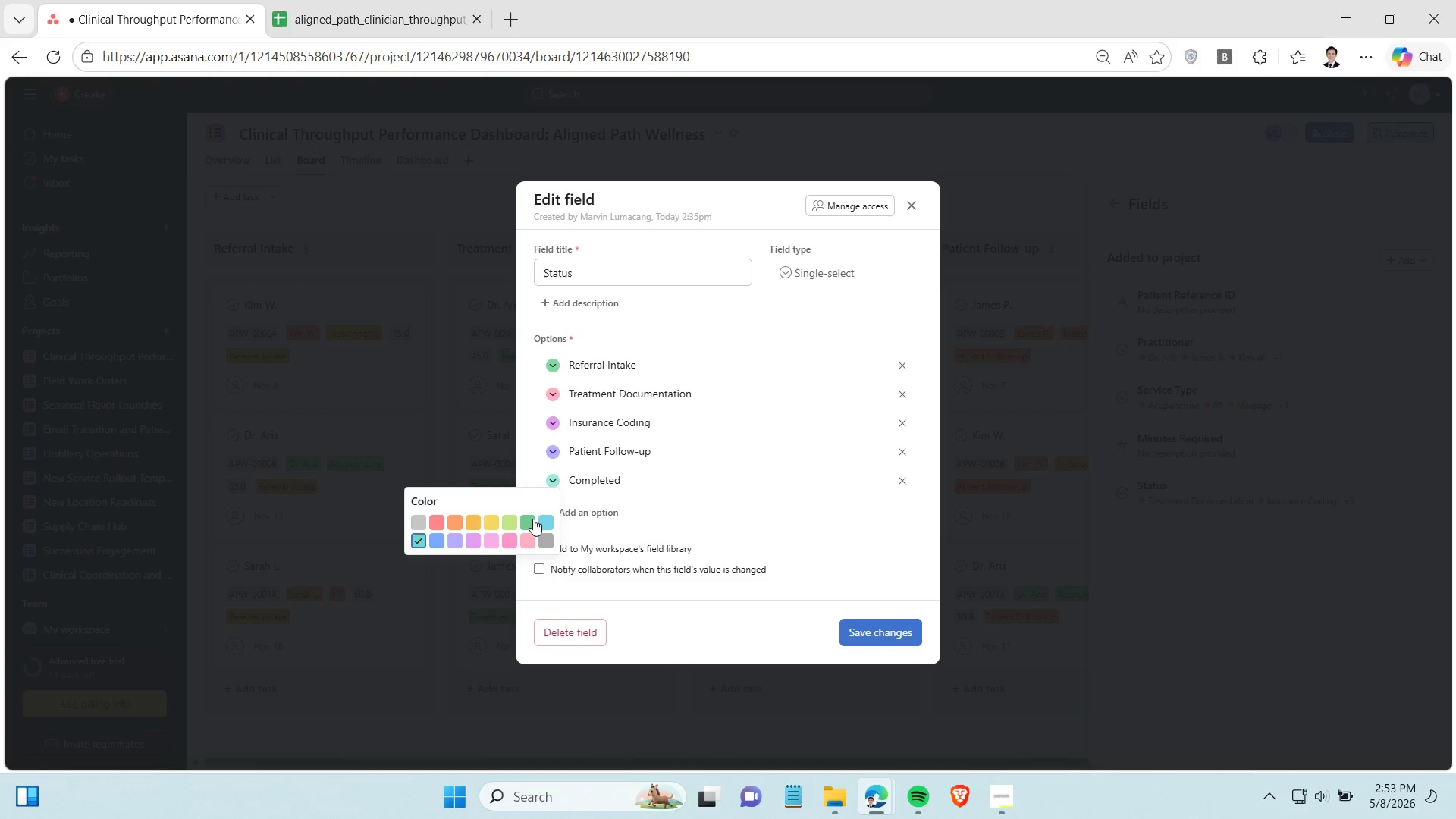 
left_click([532, 519])
 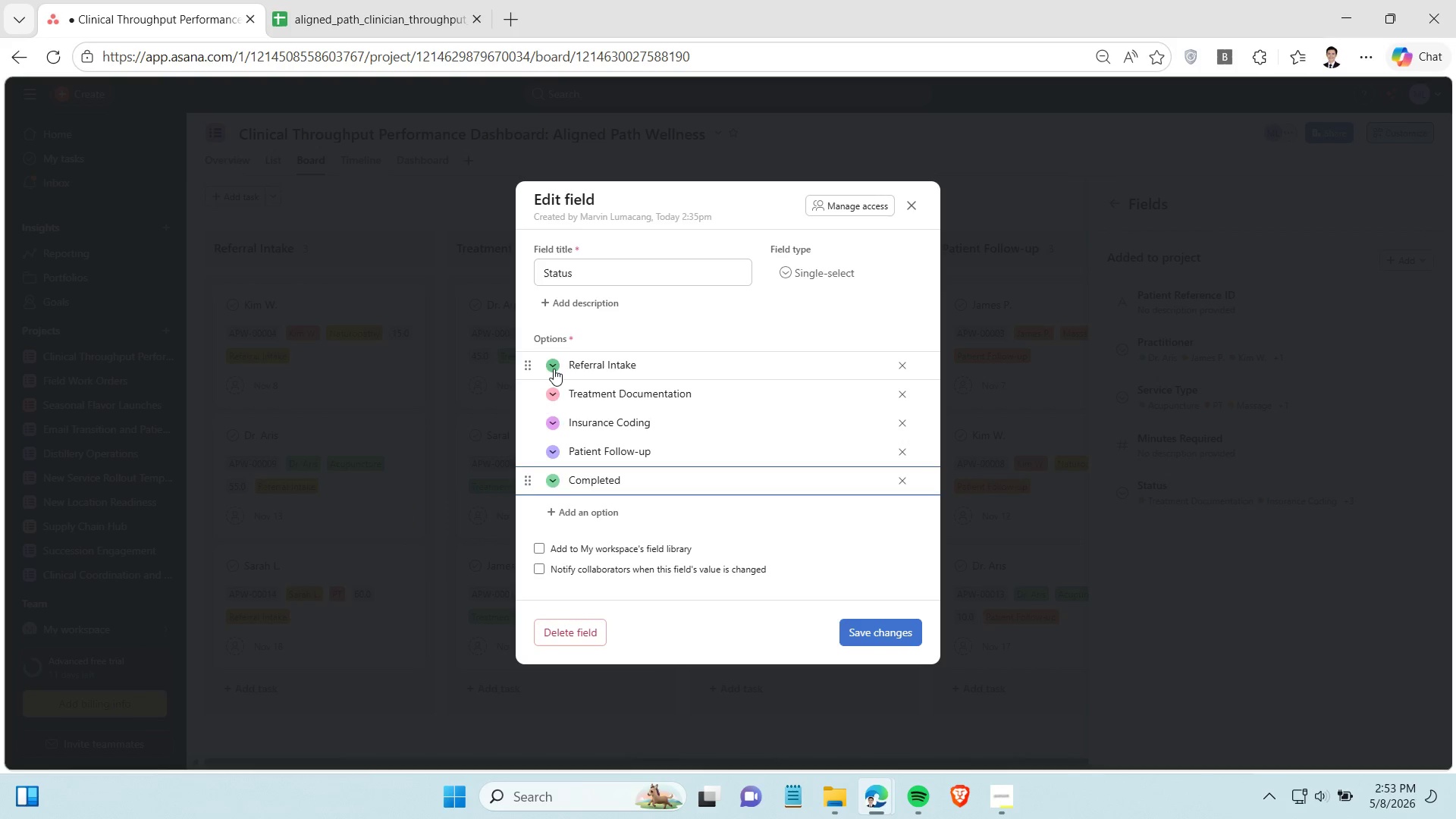 
left_click([554, 369])
 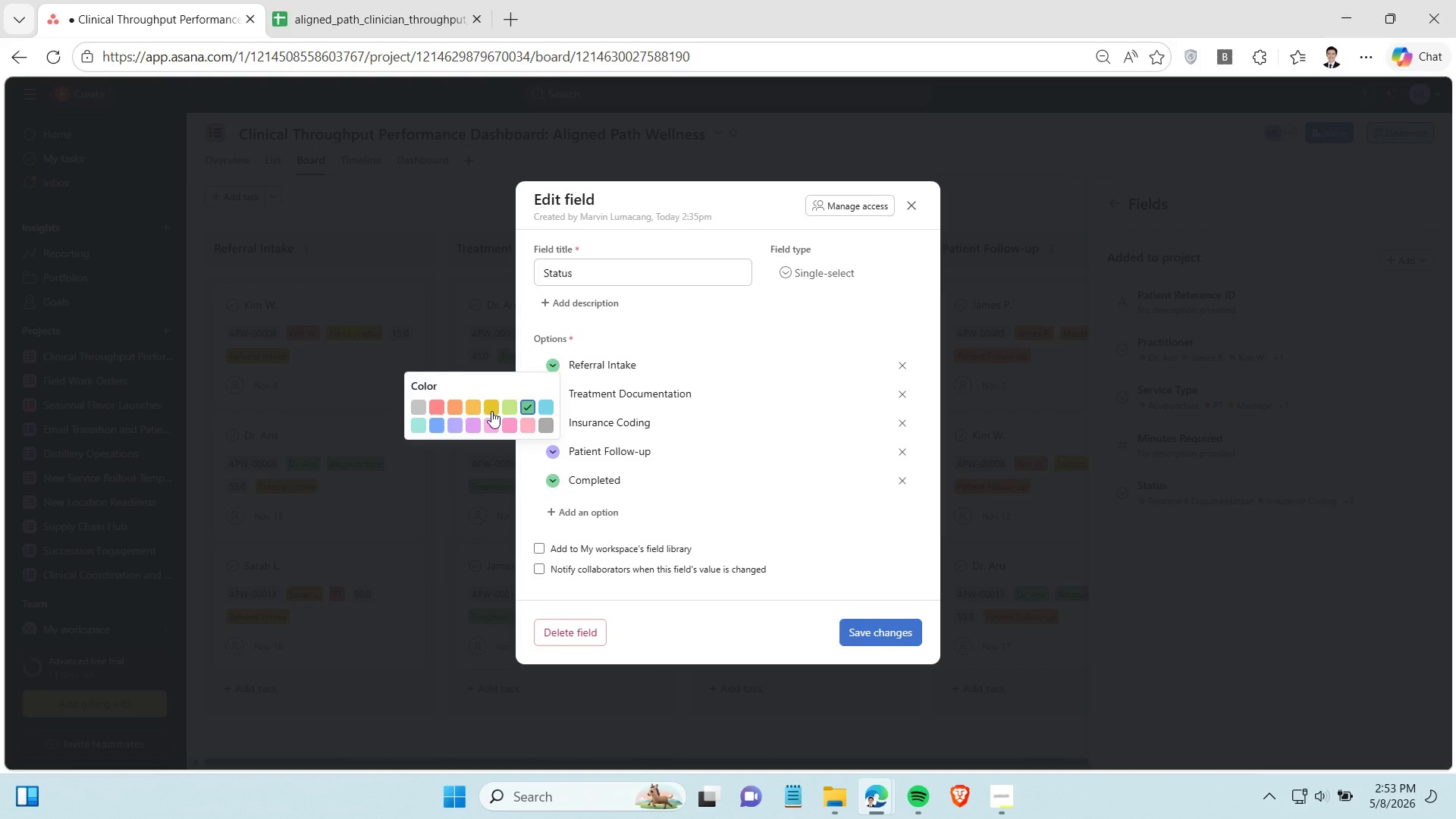 
left_click([491, 411])
 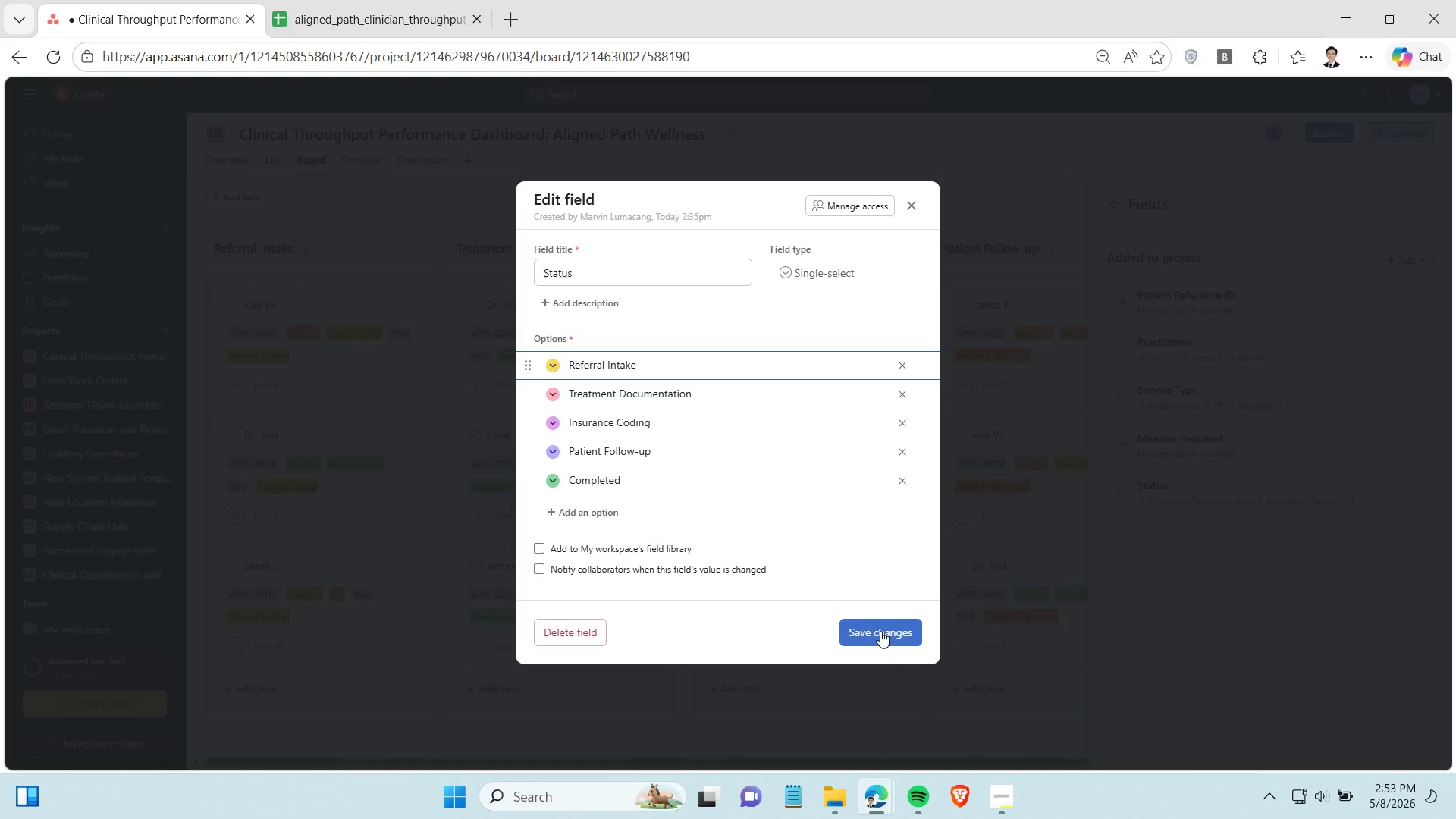 
left_click([880, 627])
 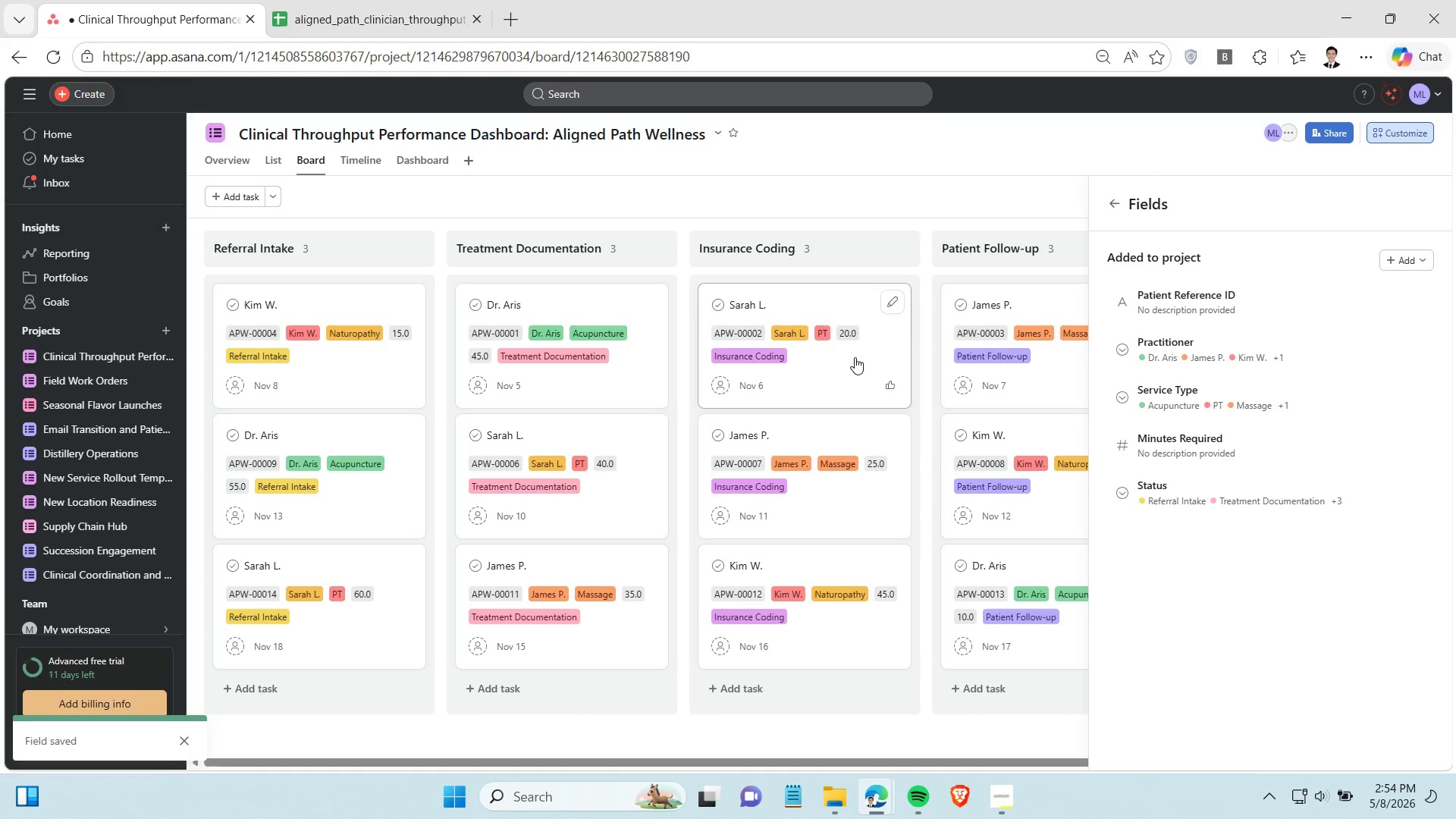 
wait(13.72)
 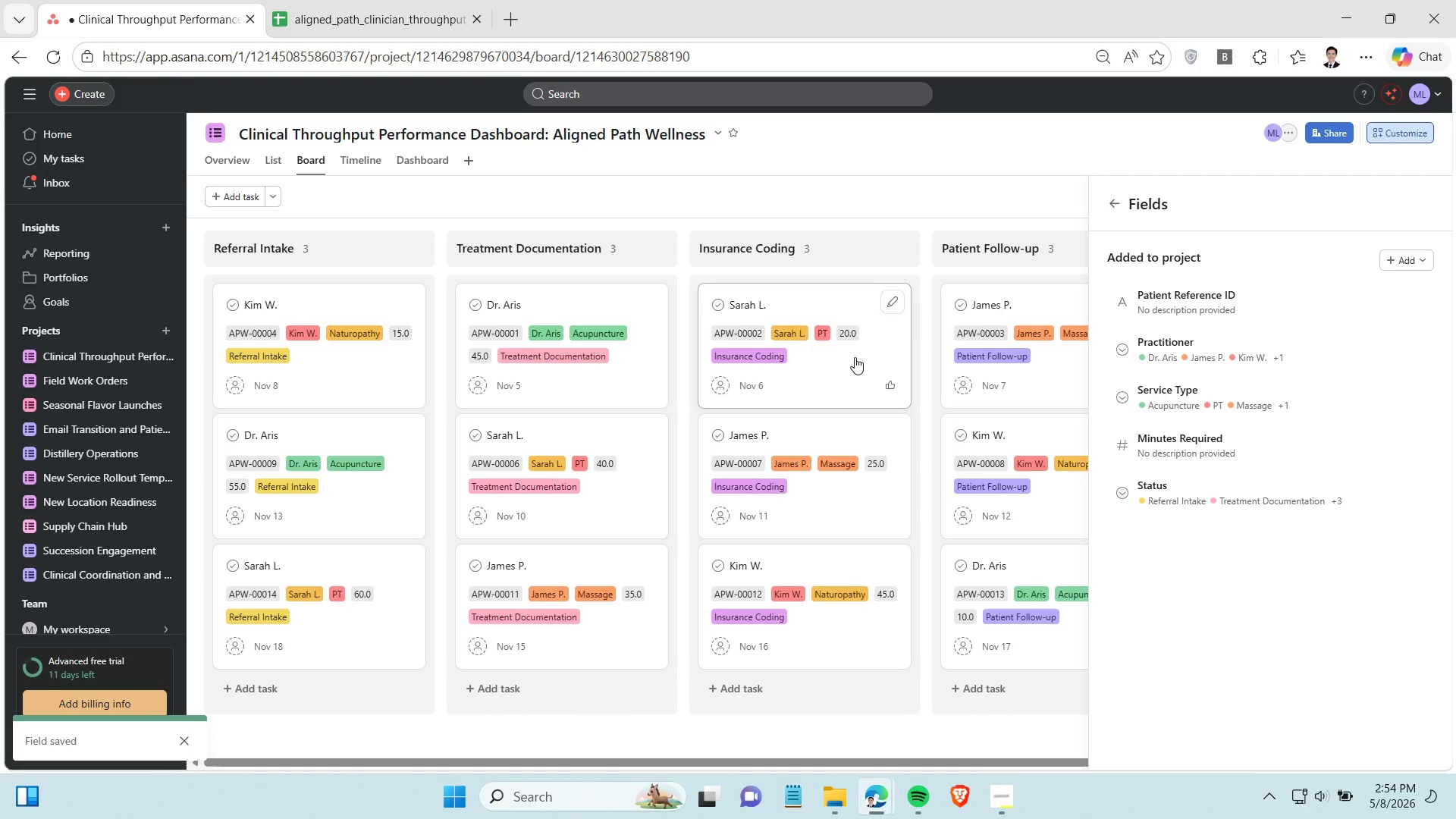 
left_click([1220, 444])
 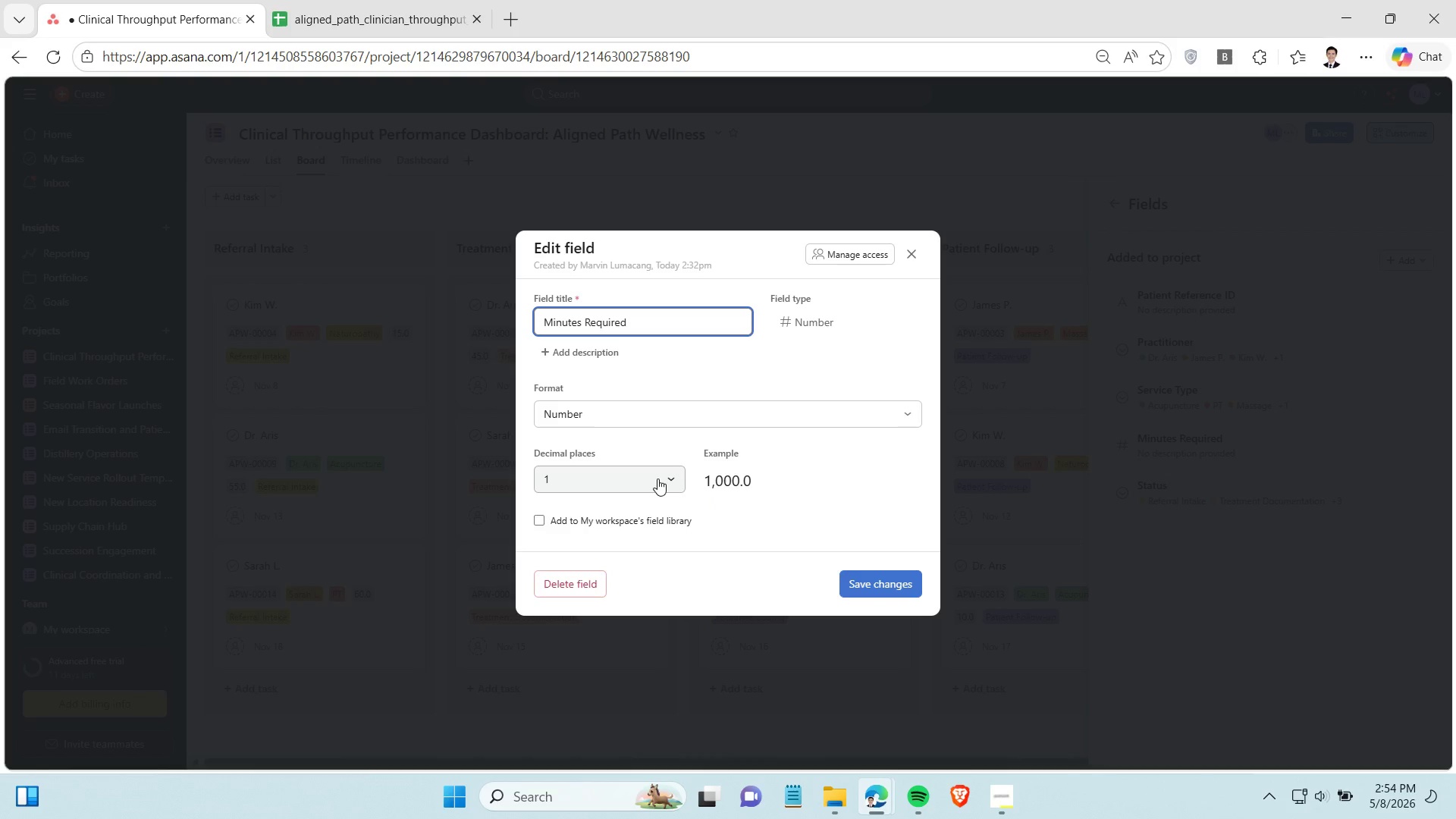 
left_click([657, 478])
 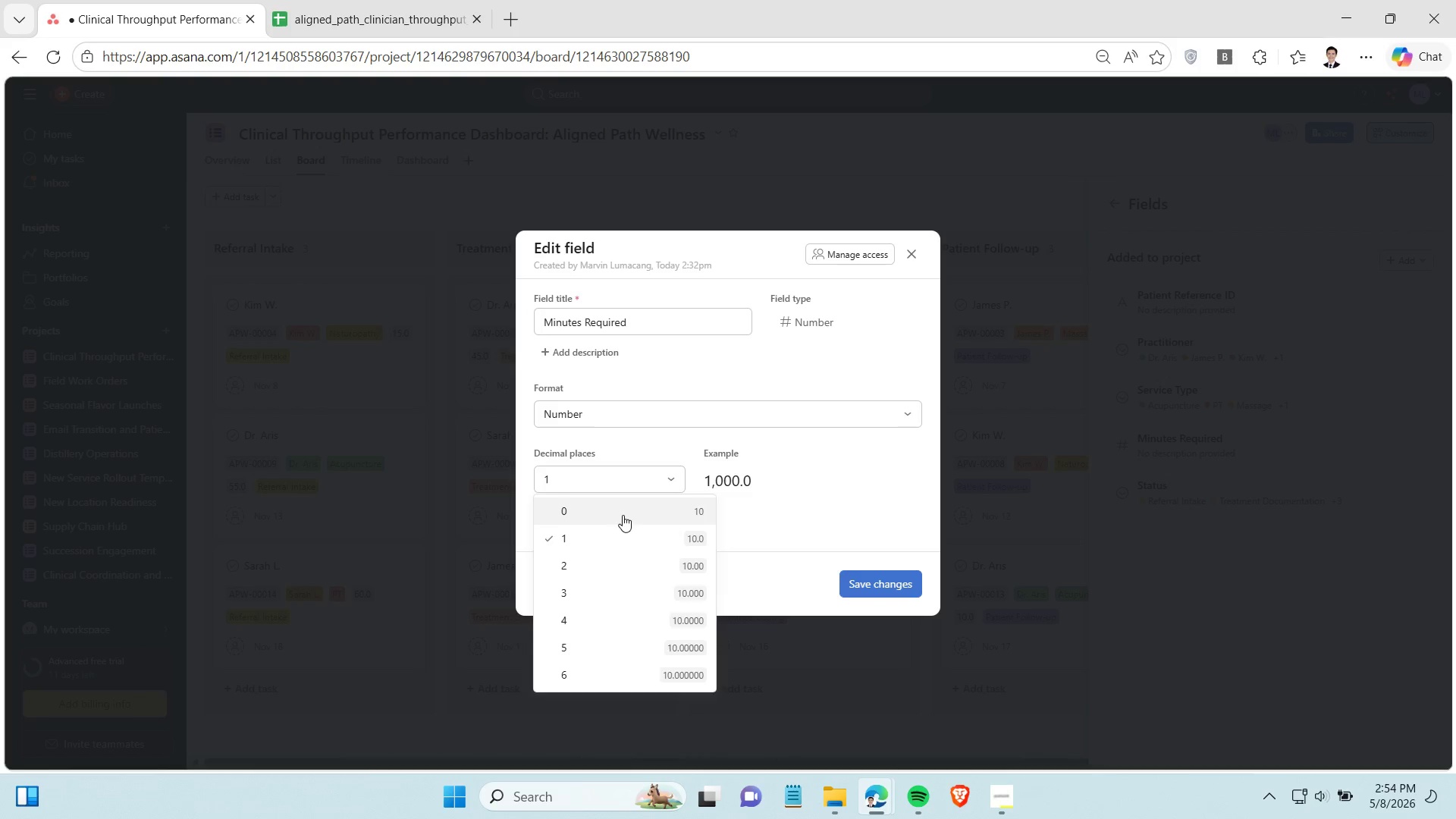 
left_click([623, 515])
 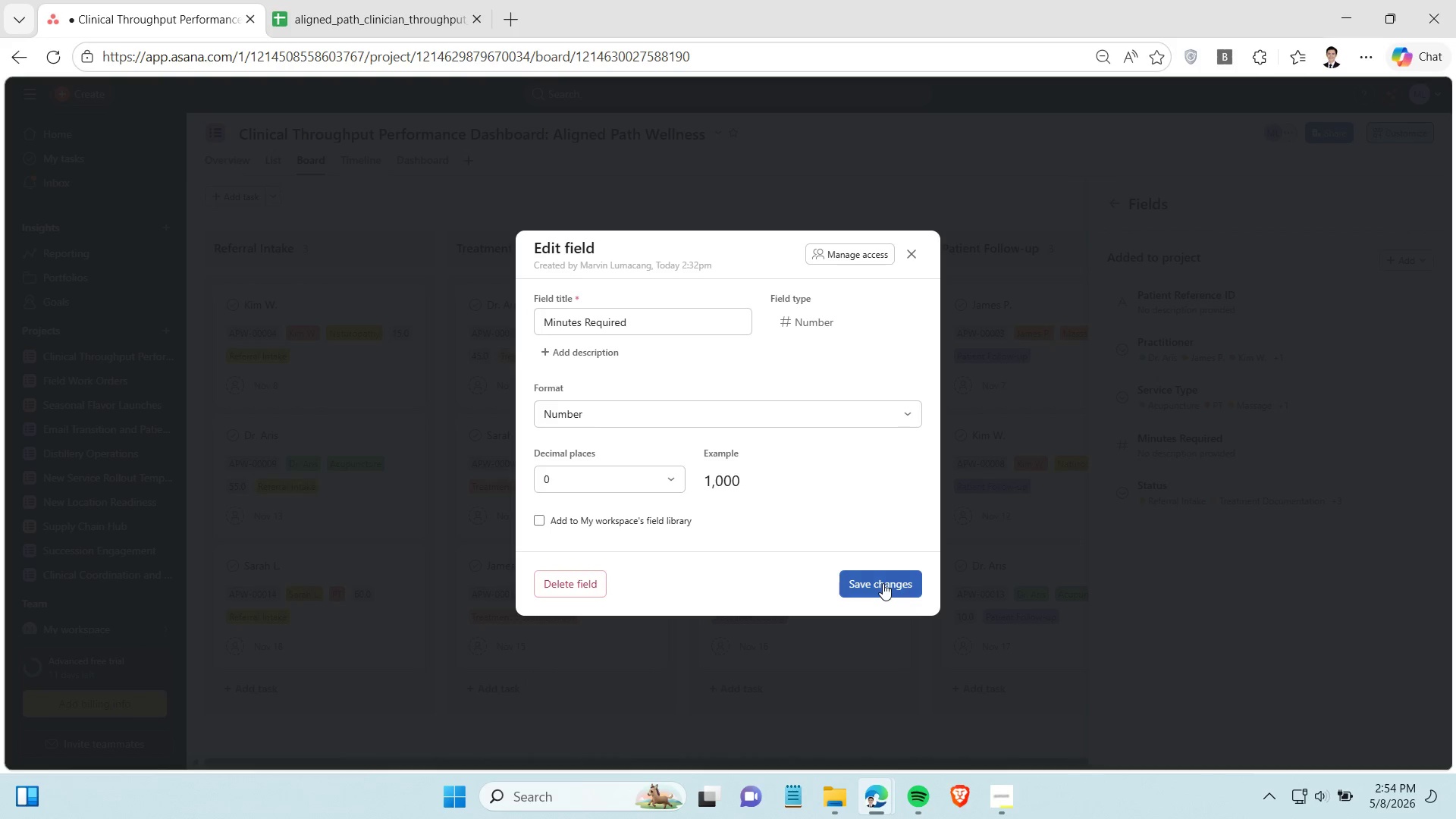 
left_click([883, 583])
 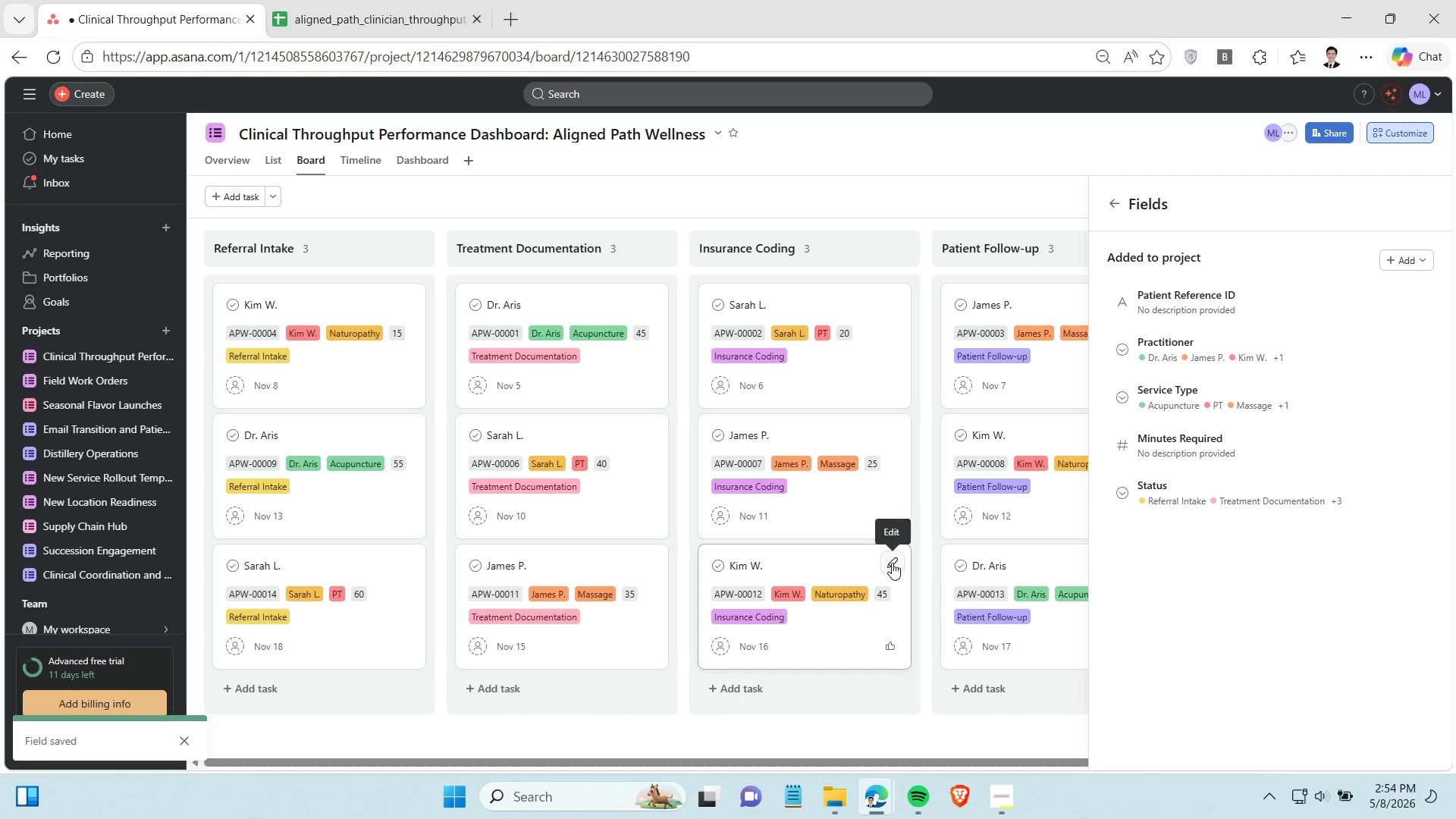 
mouse_move([899, 545])
 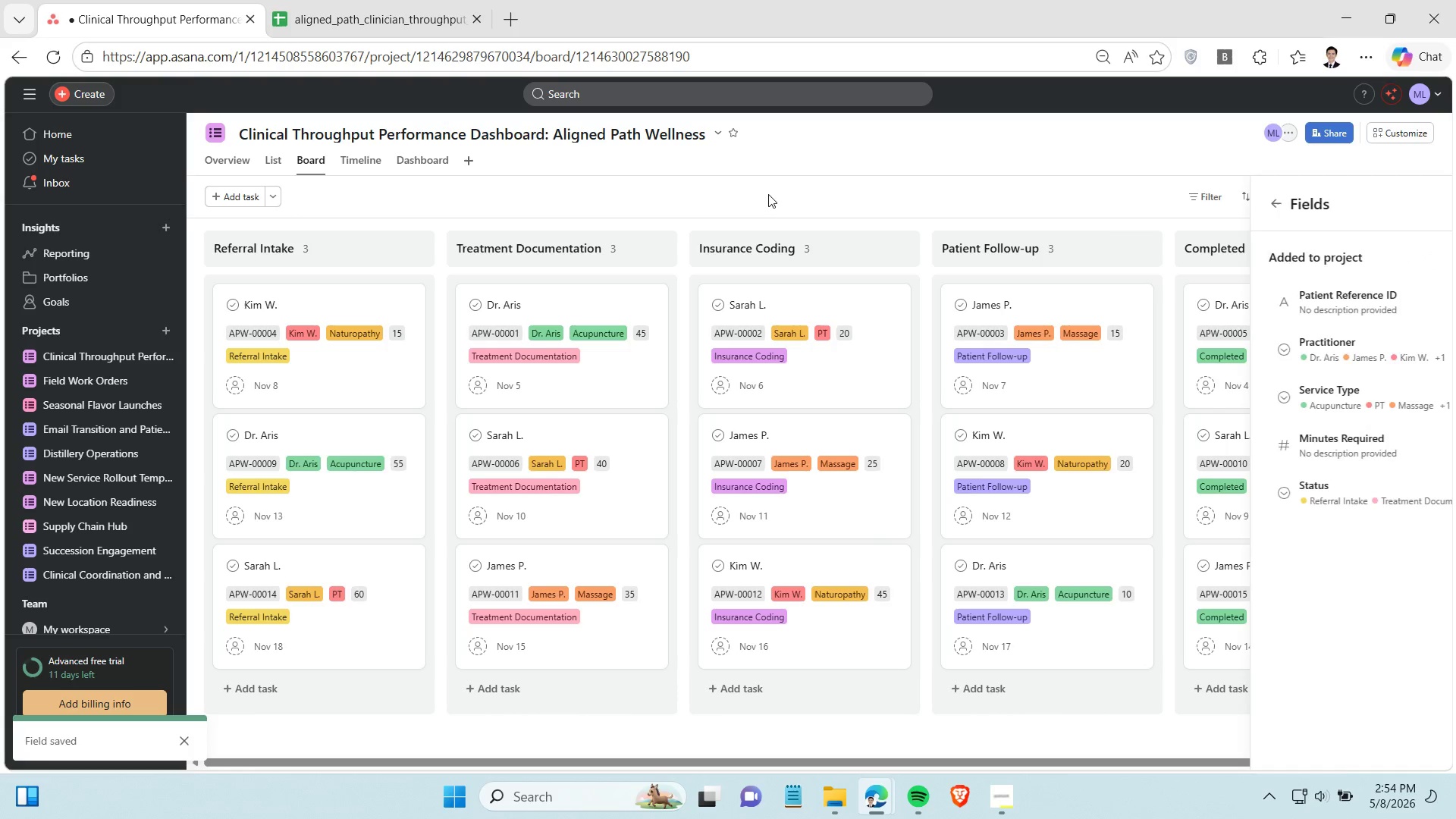 
left_click([768, 194])